 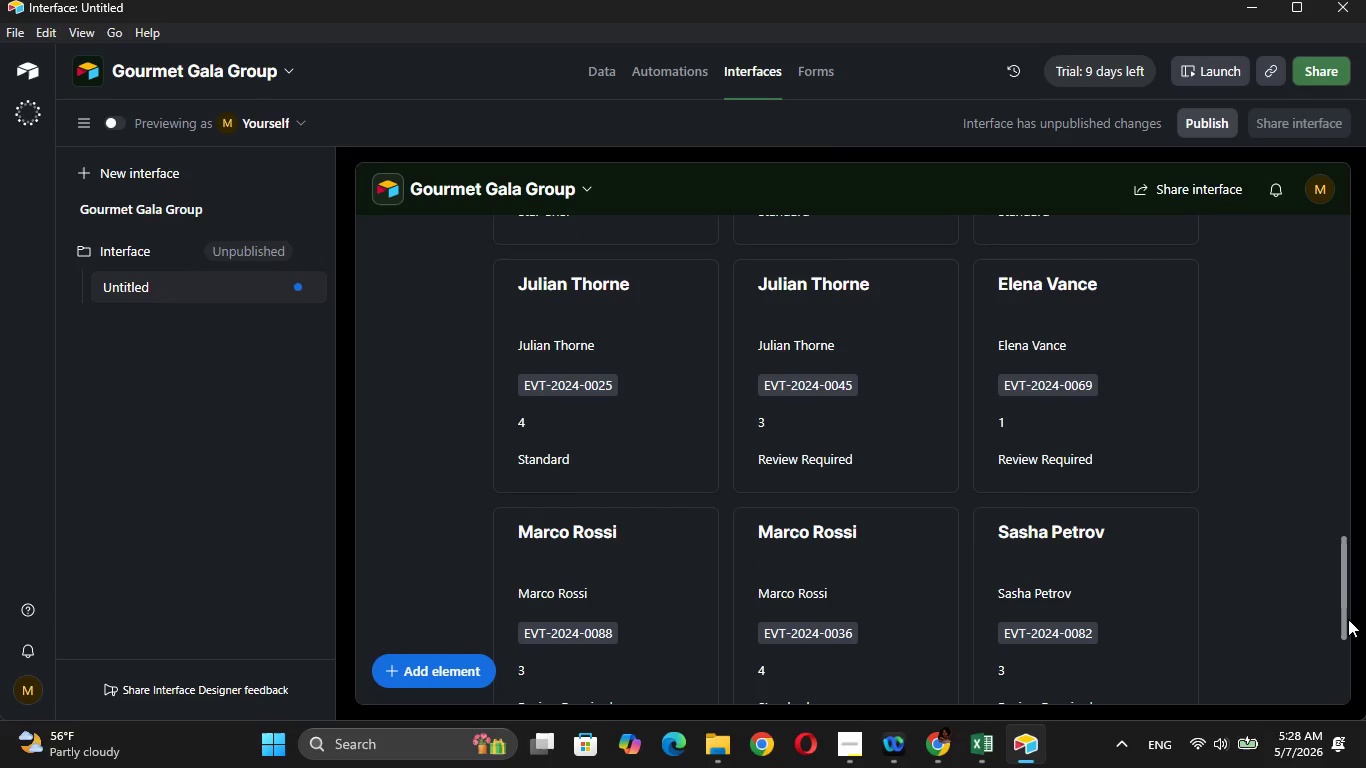 
left_click([1293, 394])
 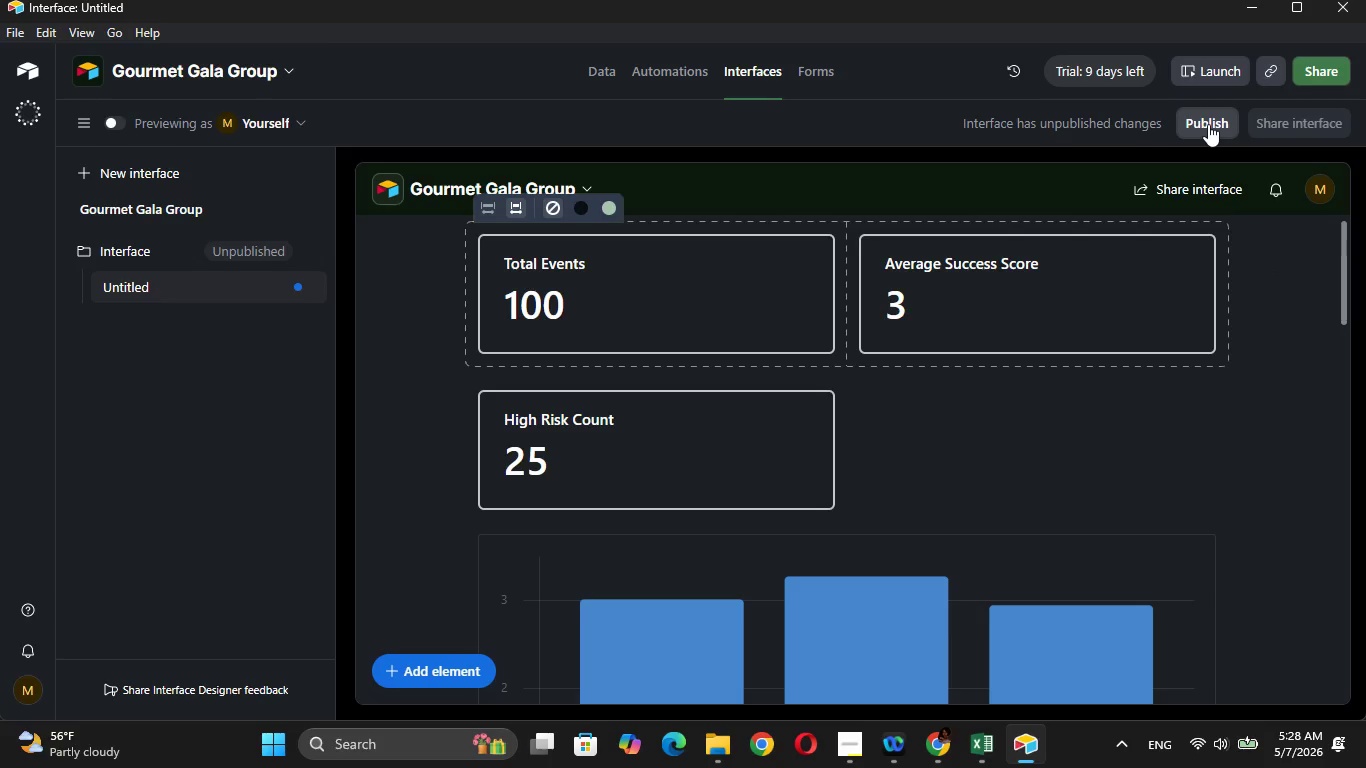 
left_click([1208, 124])
 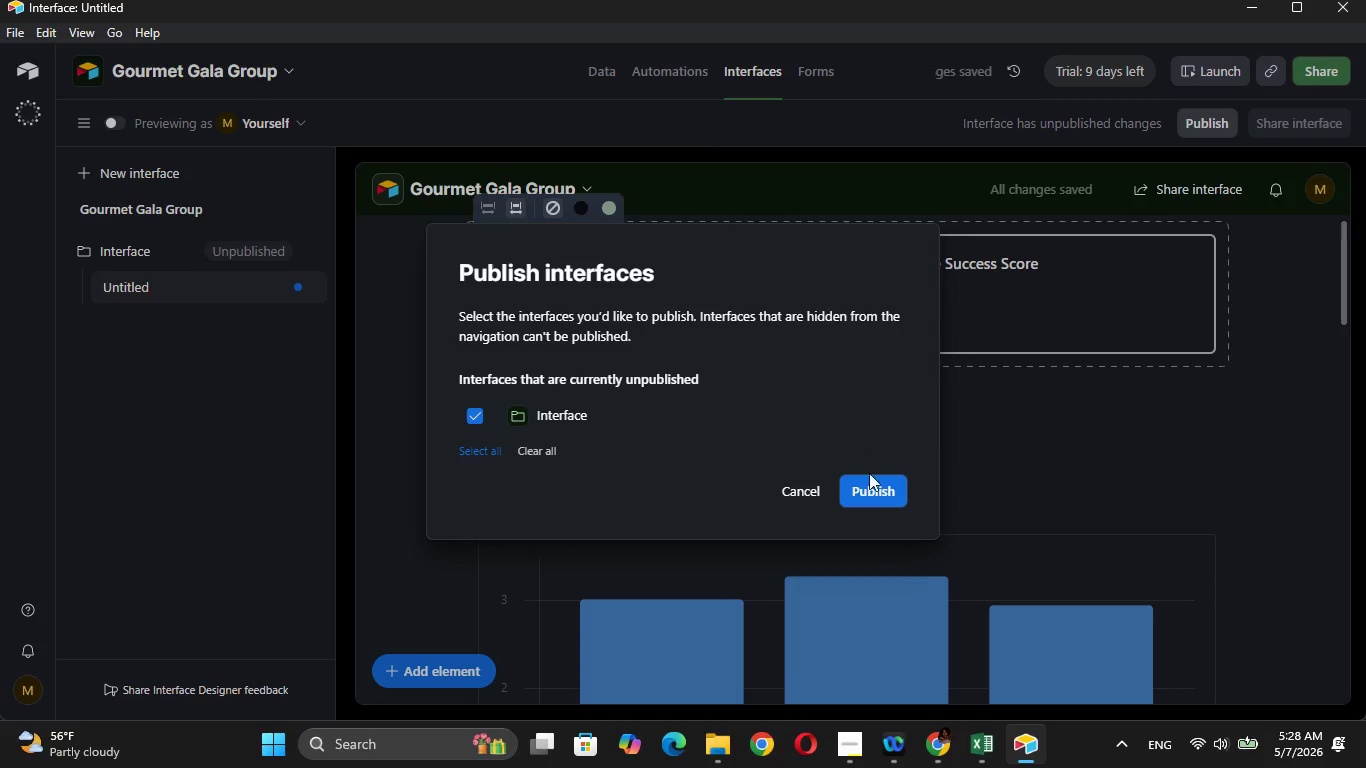 
left_click([867, 502])
 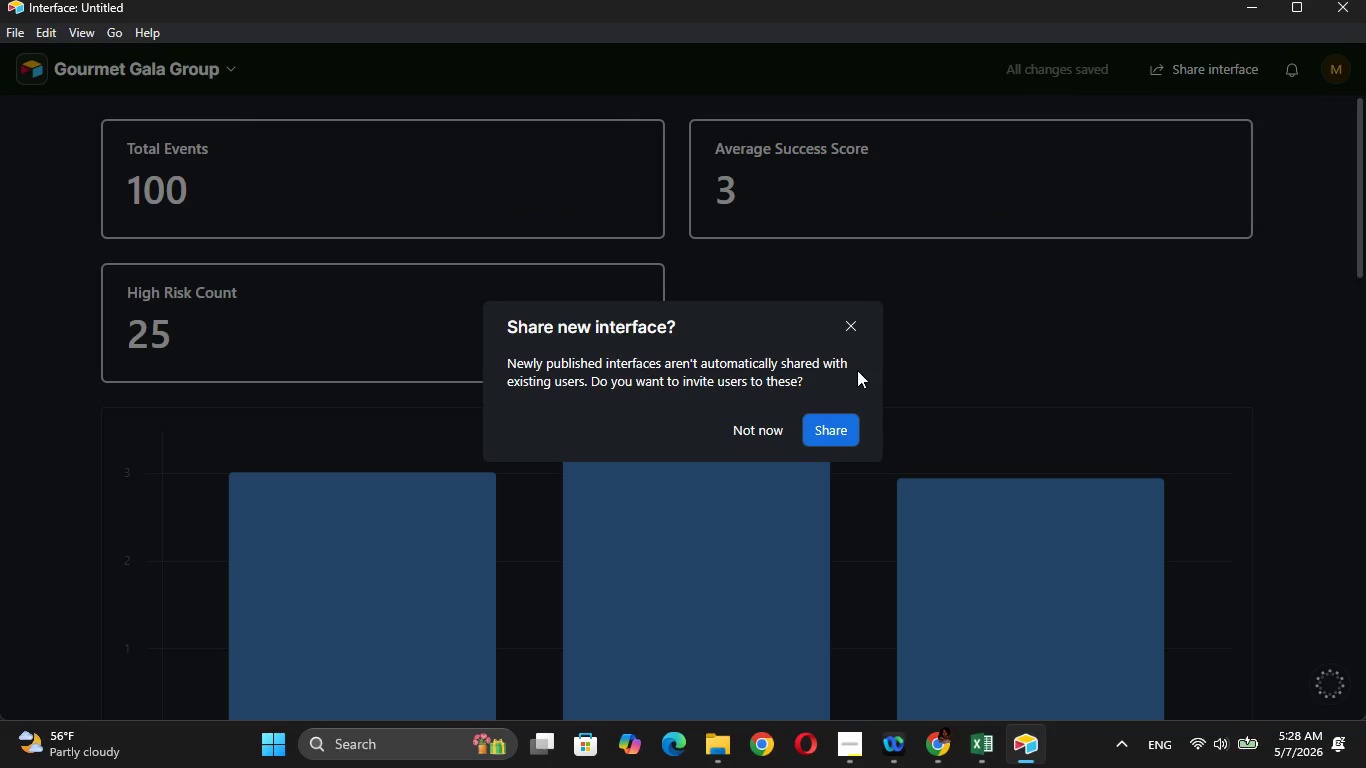 
left_click([848, 329])
 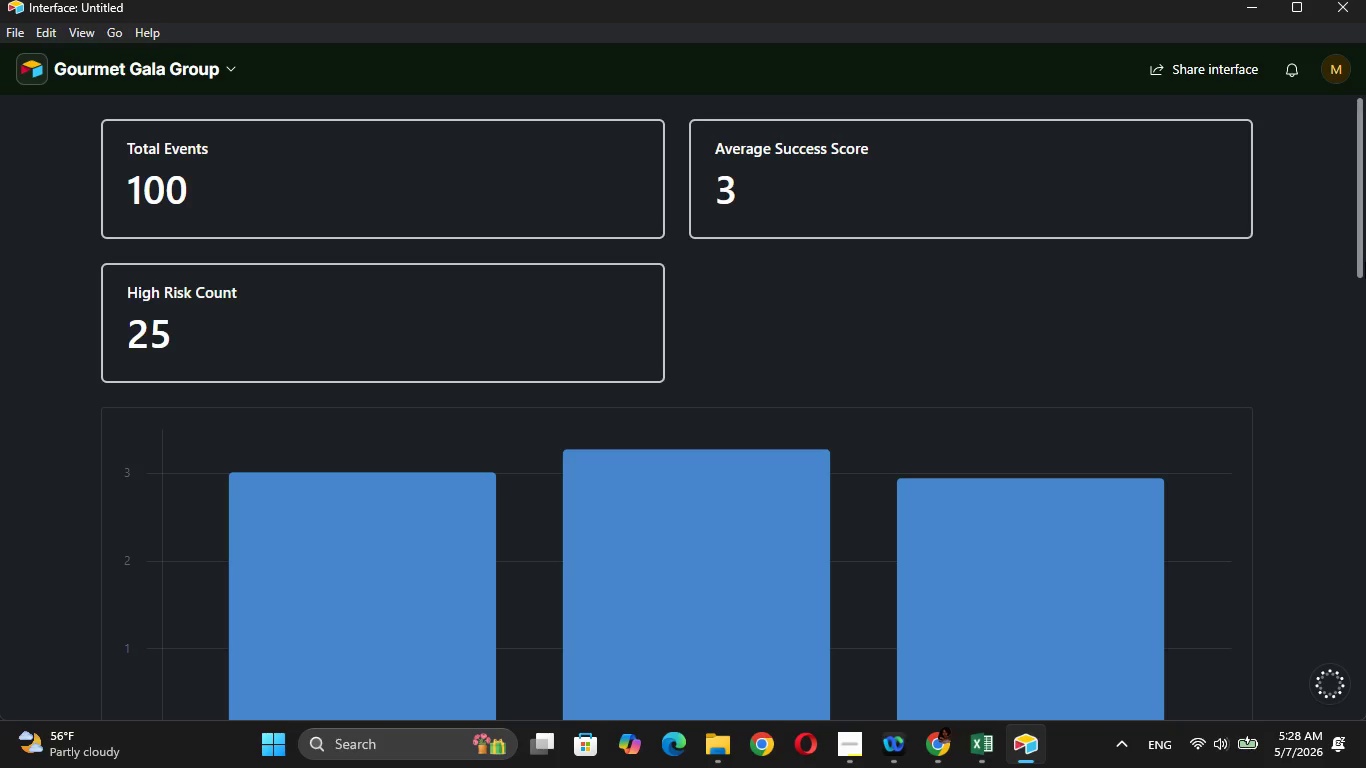 
wait(7.81)
 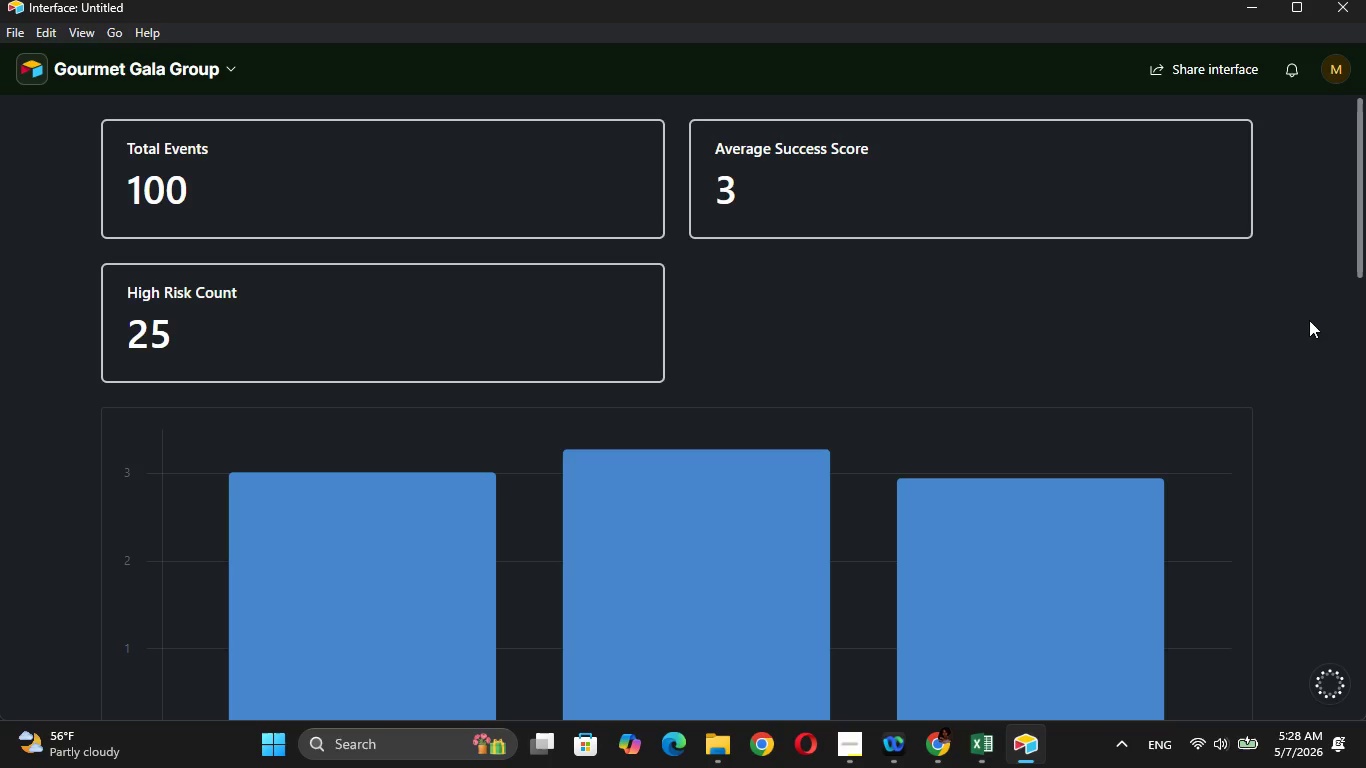 
key(Control+P)
 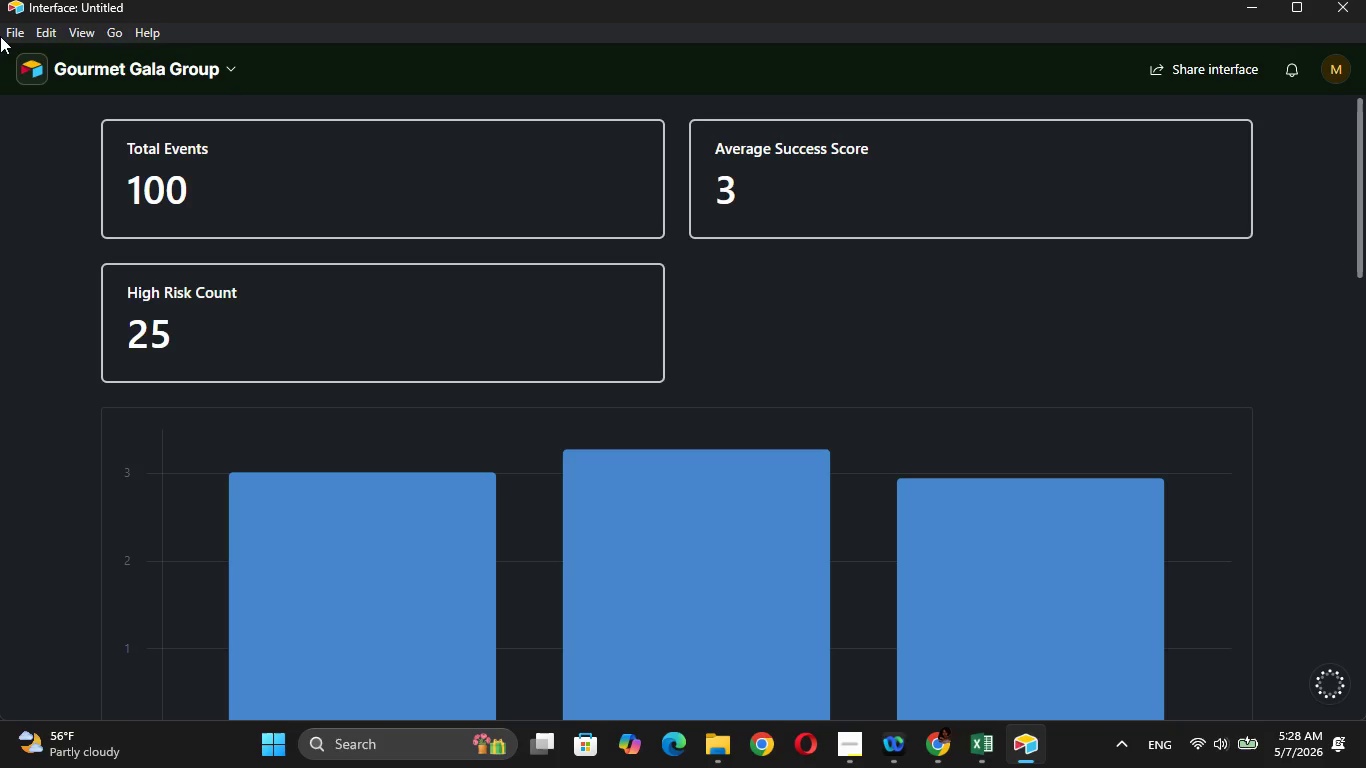 
left_click([1, 35])
 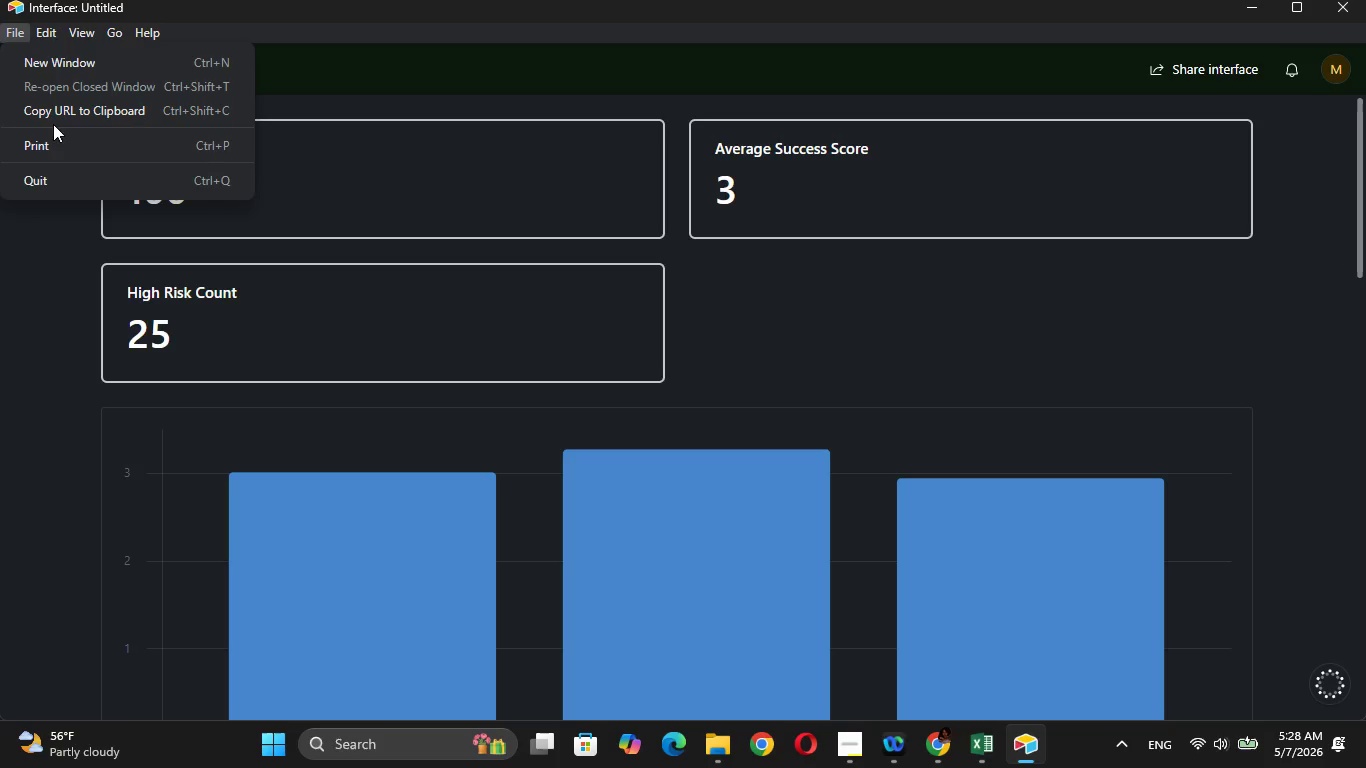 
left_click([61, 137])
 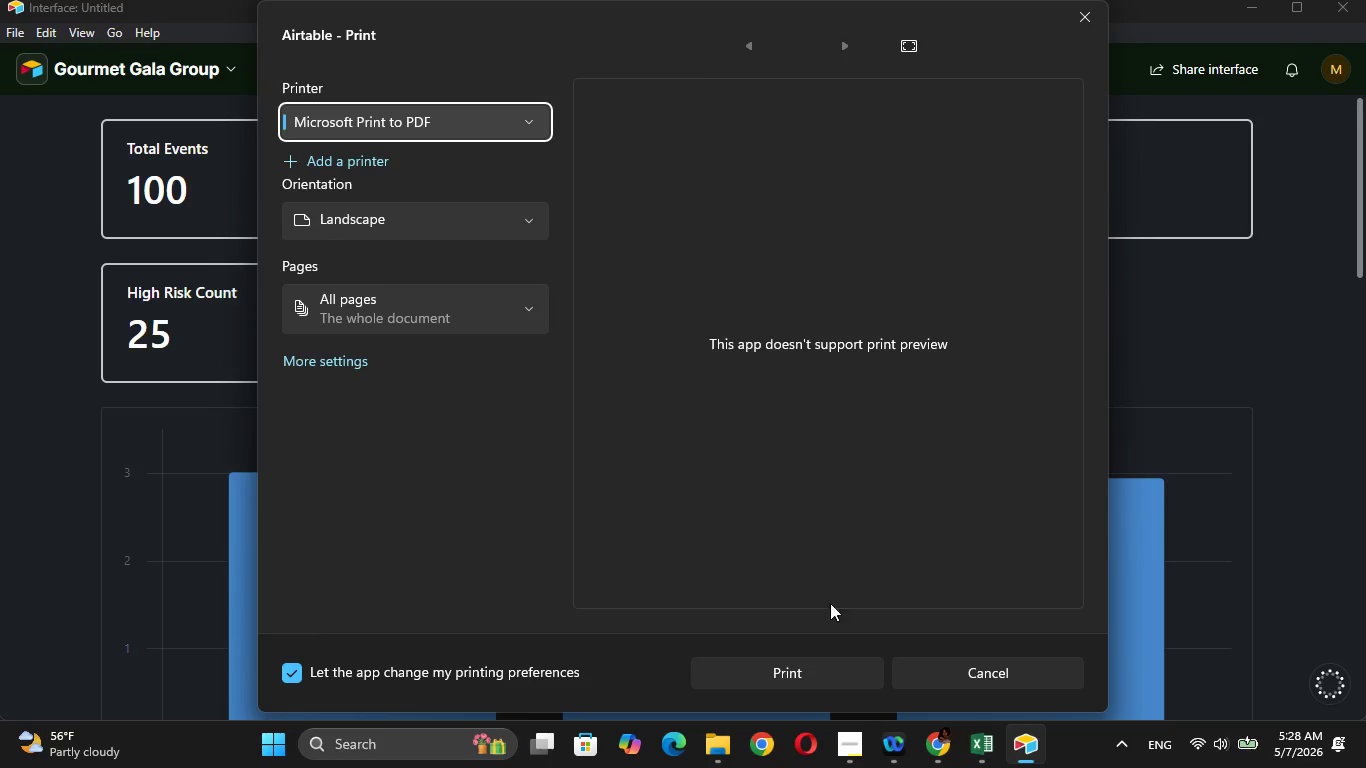 
left_click([840, 668])
 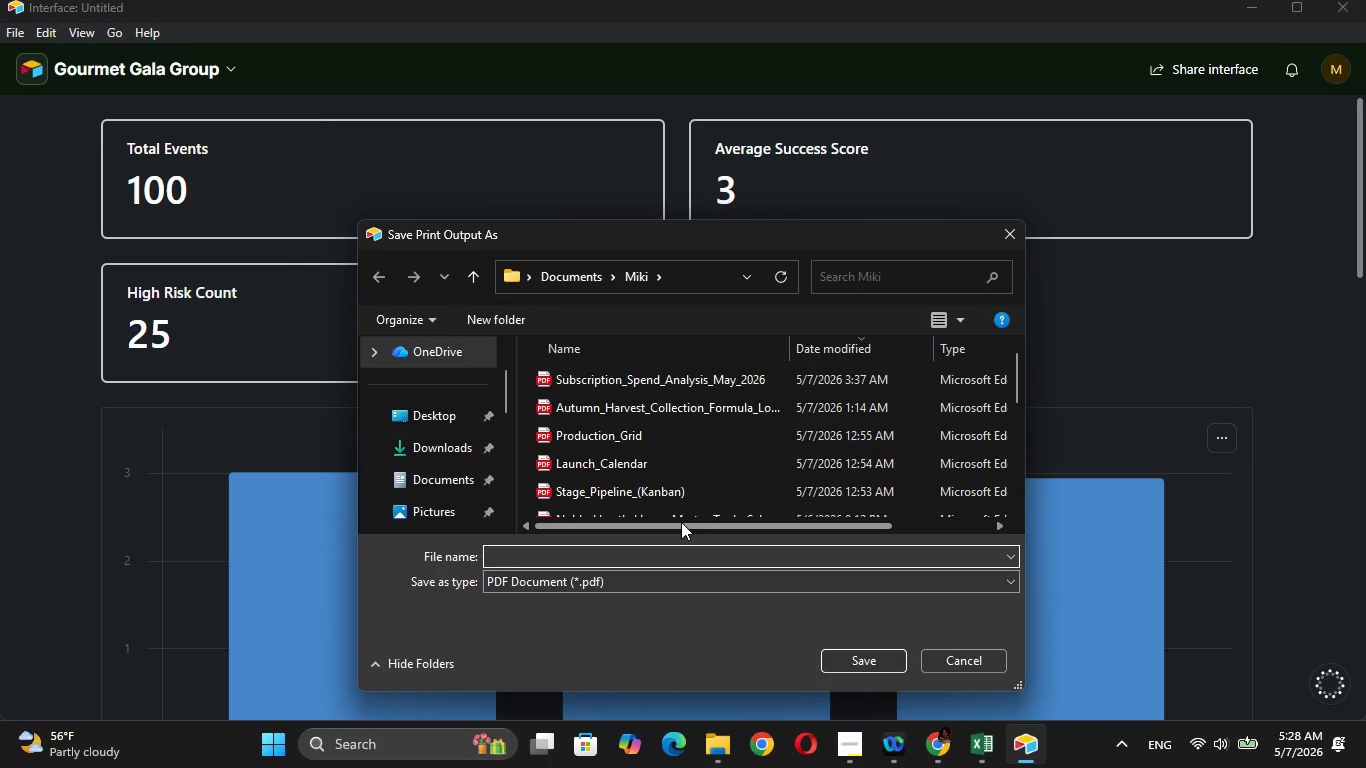 
key(CapsLock)
 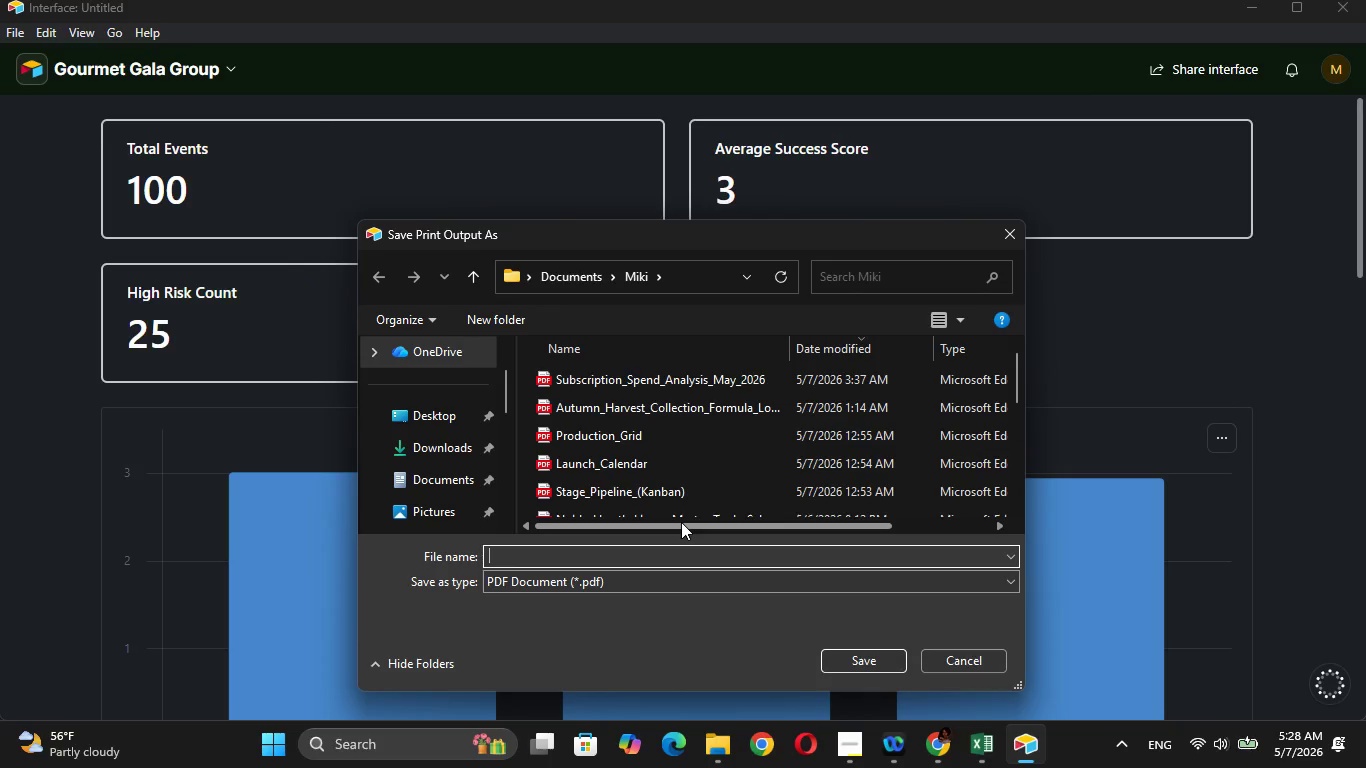 
key(CapsLock)
 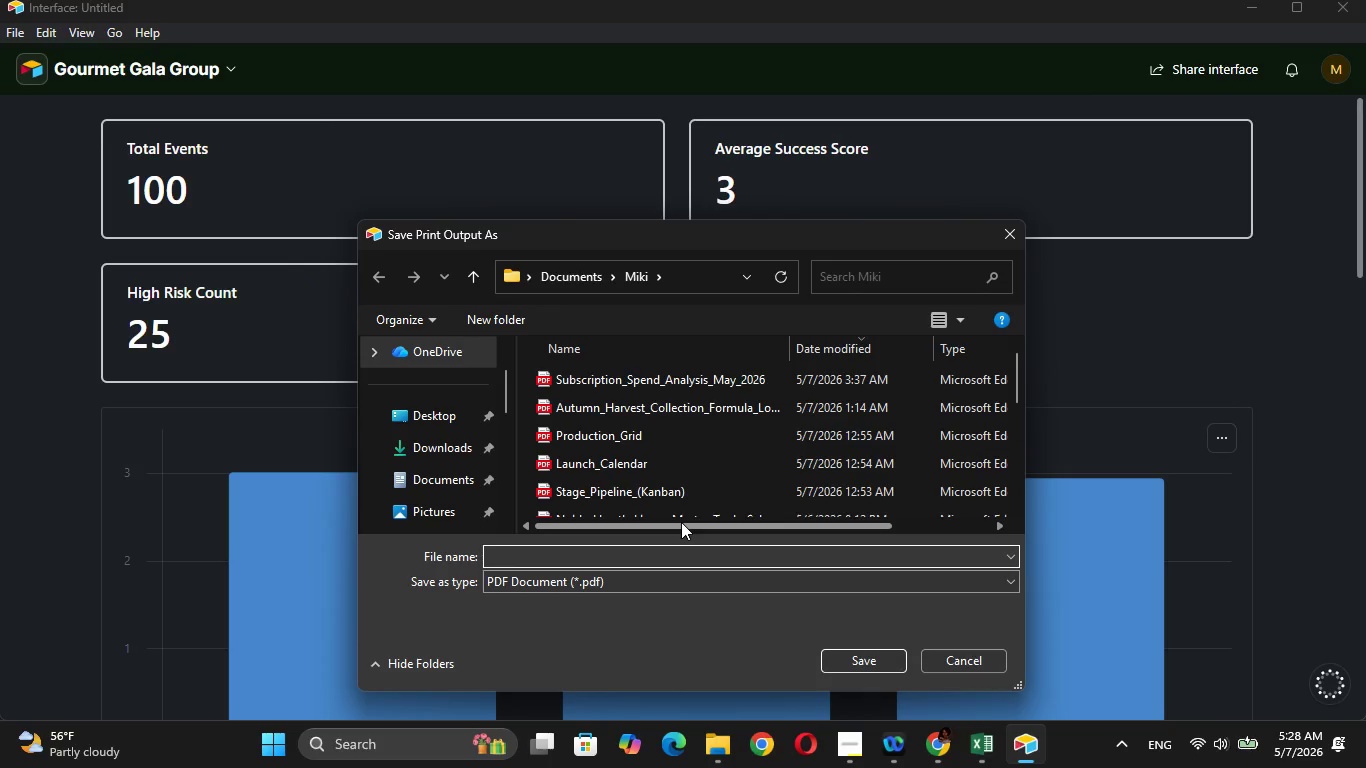 
key(D)
 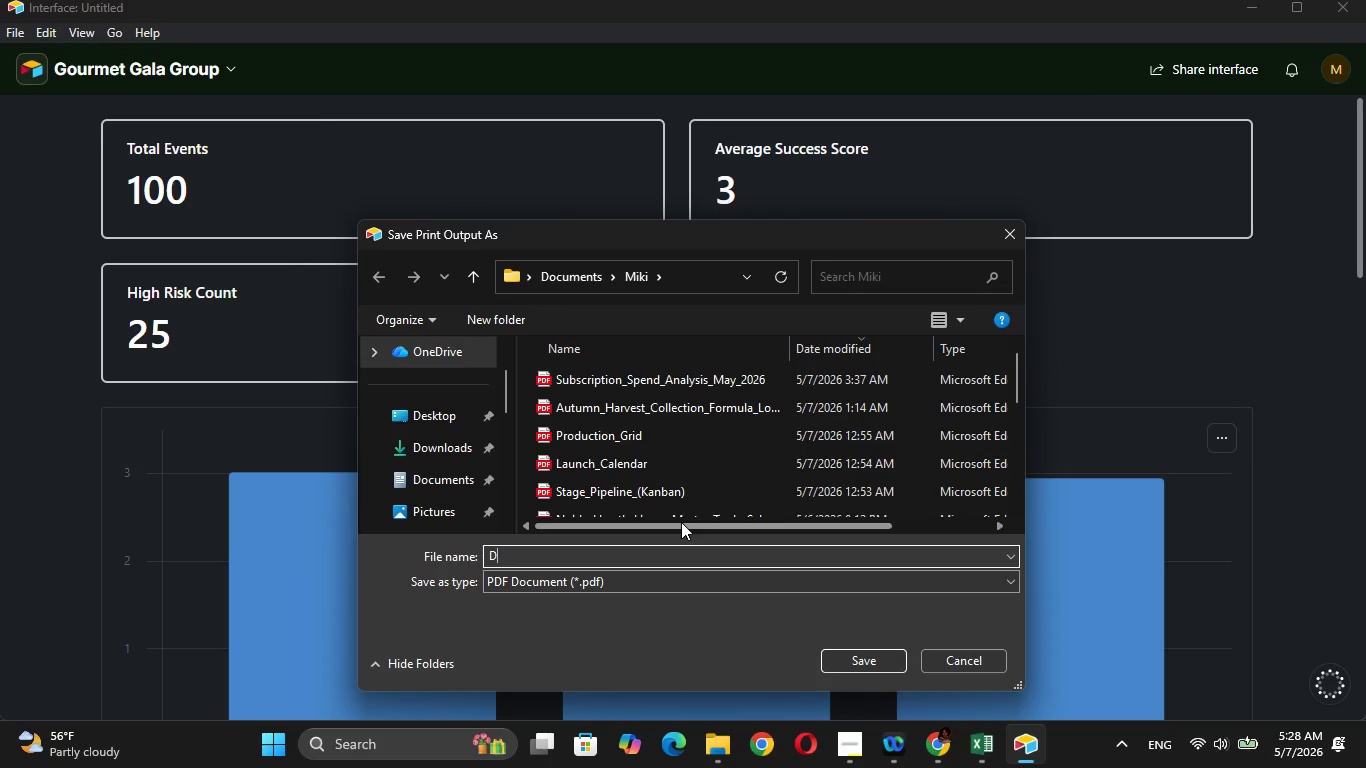 
key(Space)
 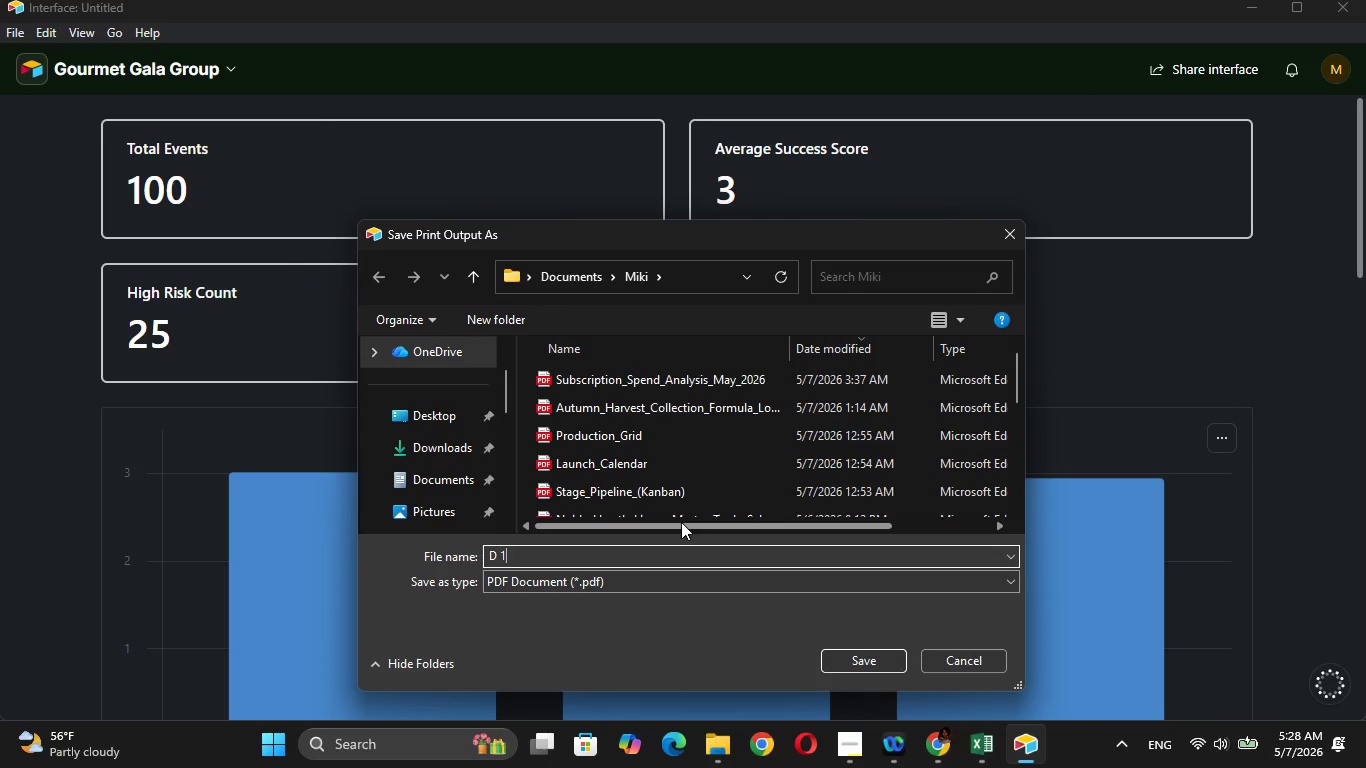 
key(1)
 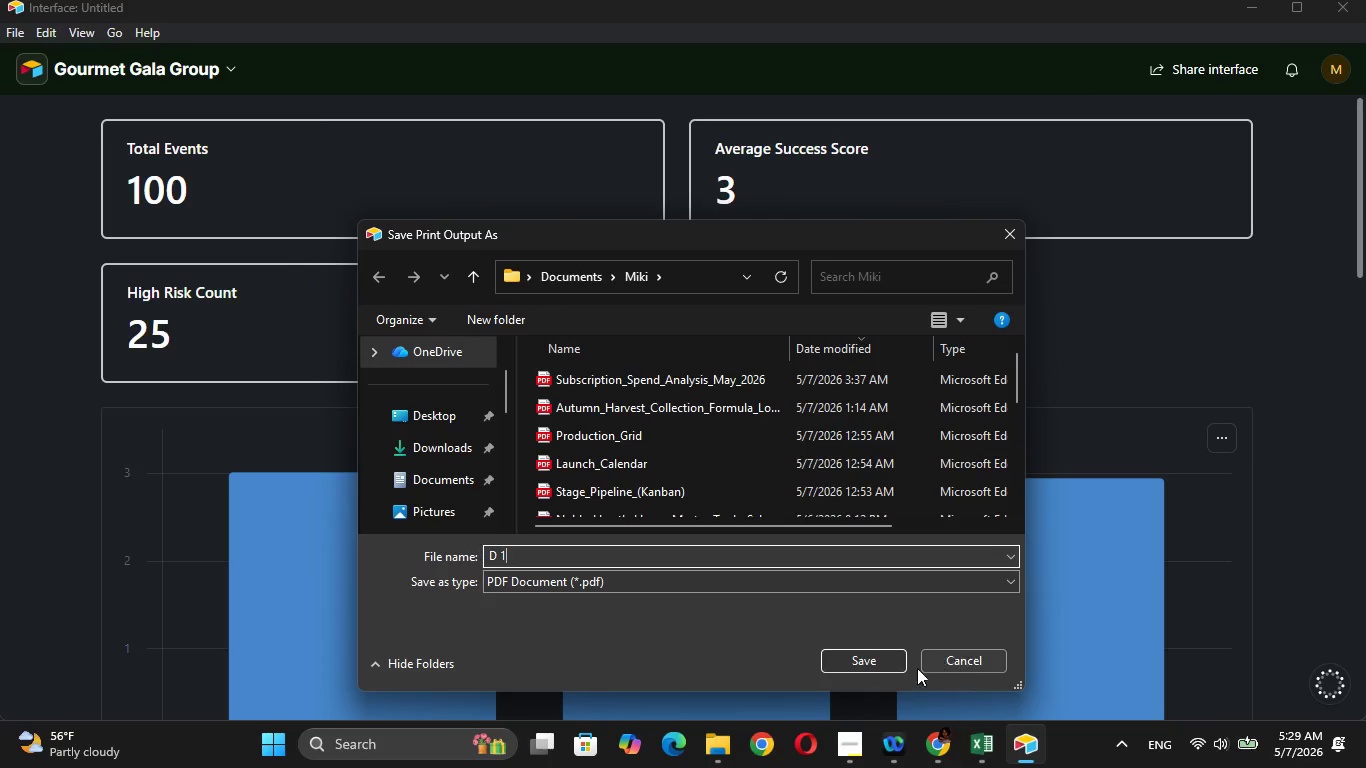 
left_click([888, 664])
 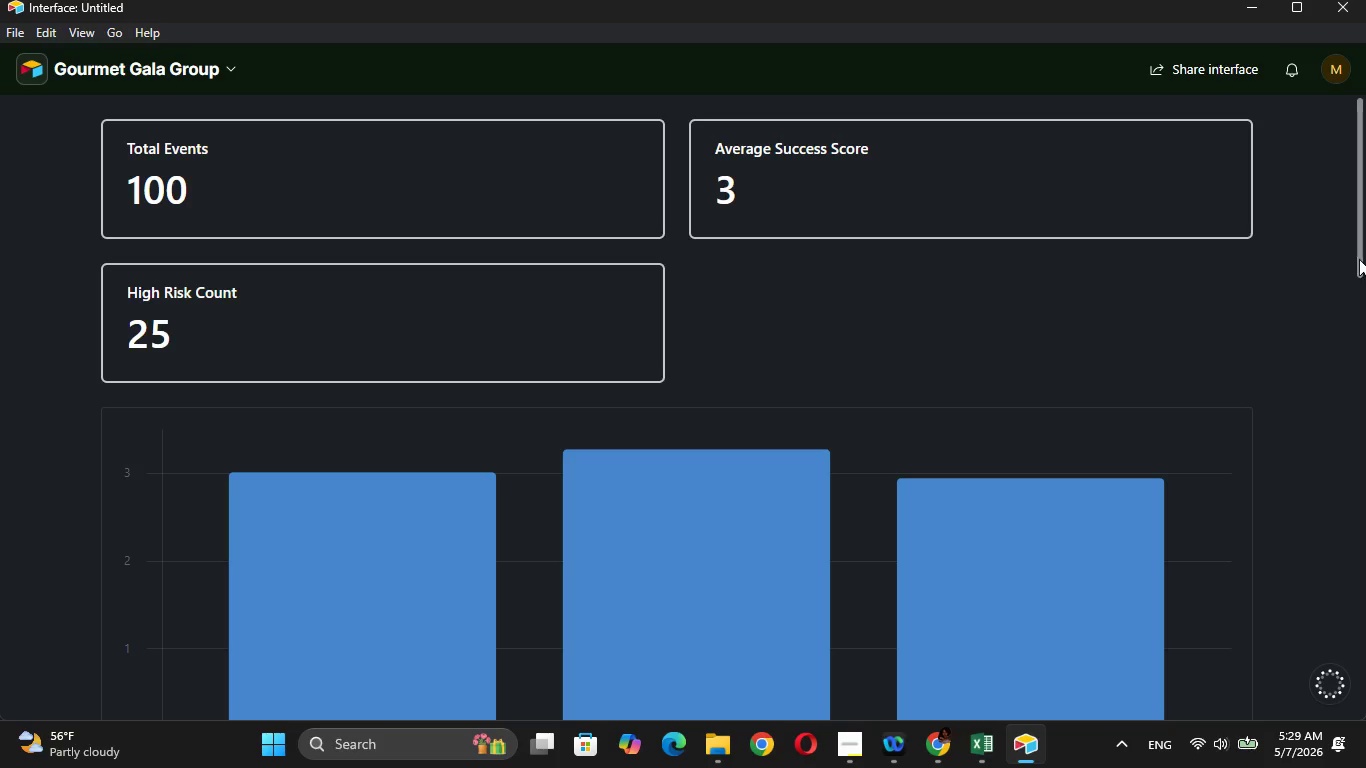 
left_click_drag(start_coordinate=[1360, 260], to_coordinate=[1364, 333])
 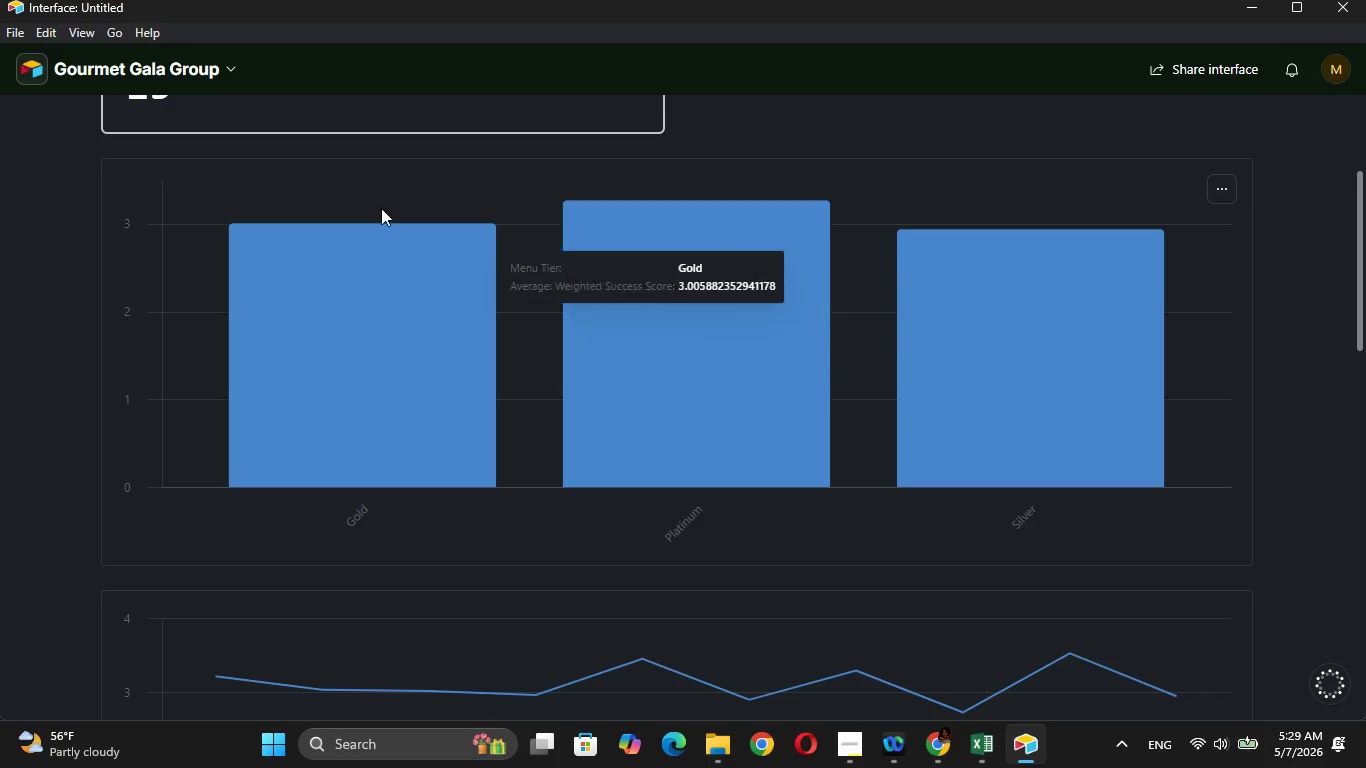 
wait(5.33)
 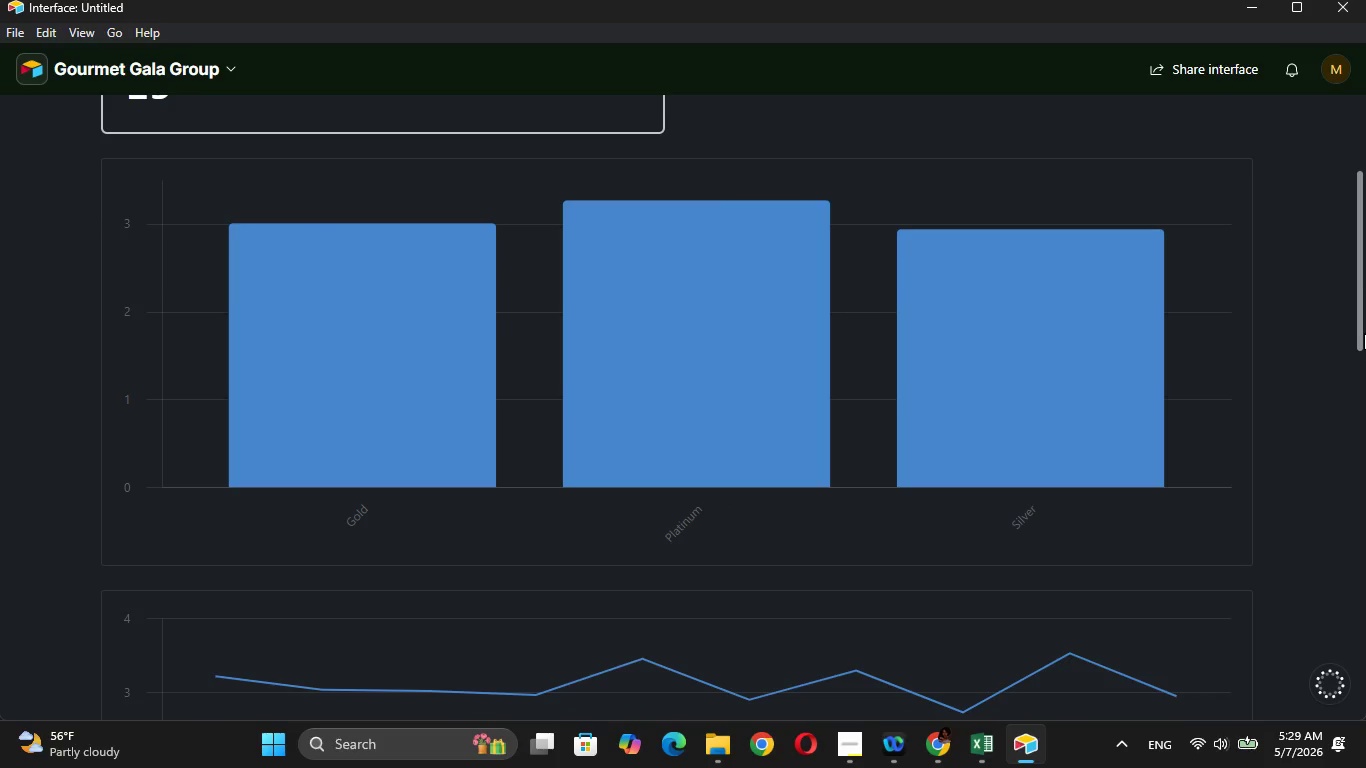 
left_click([19, 39])
 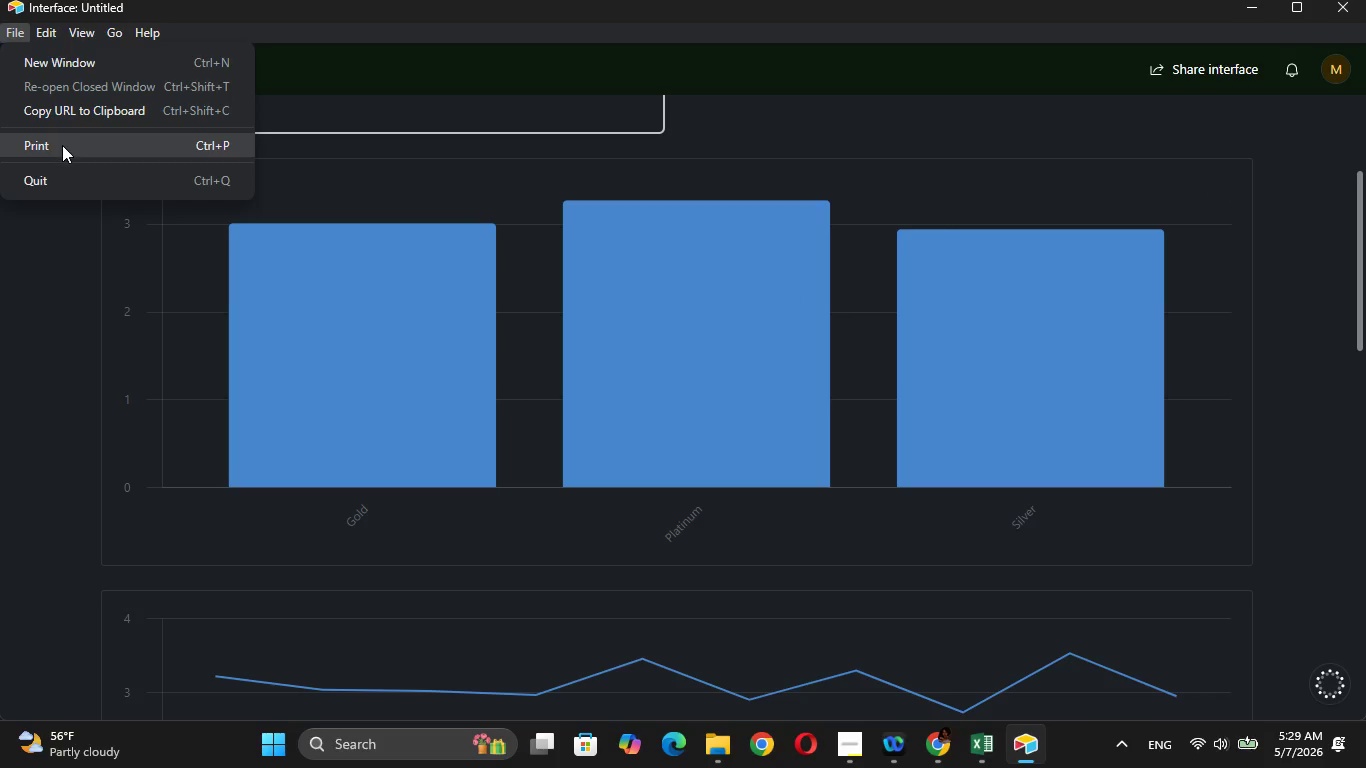 
left_click([62, 146])
 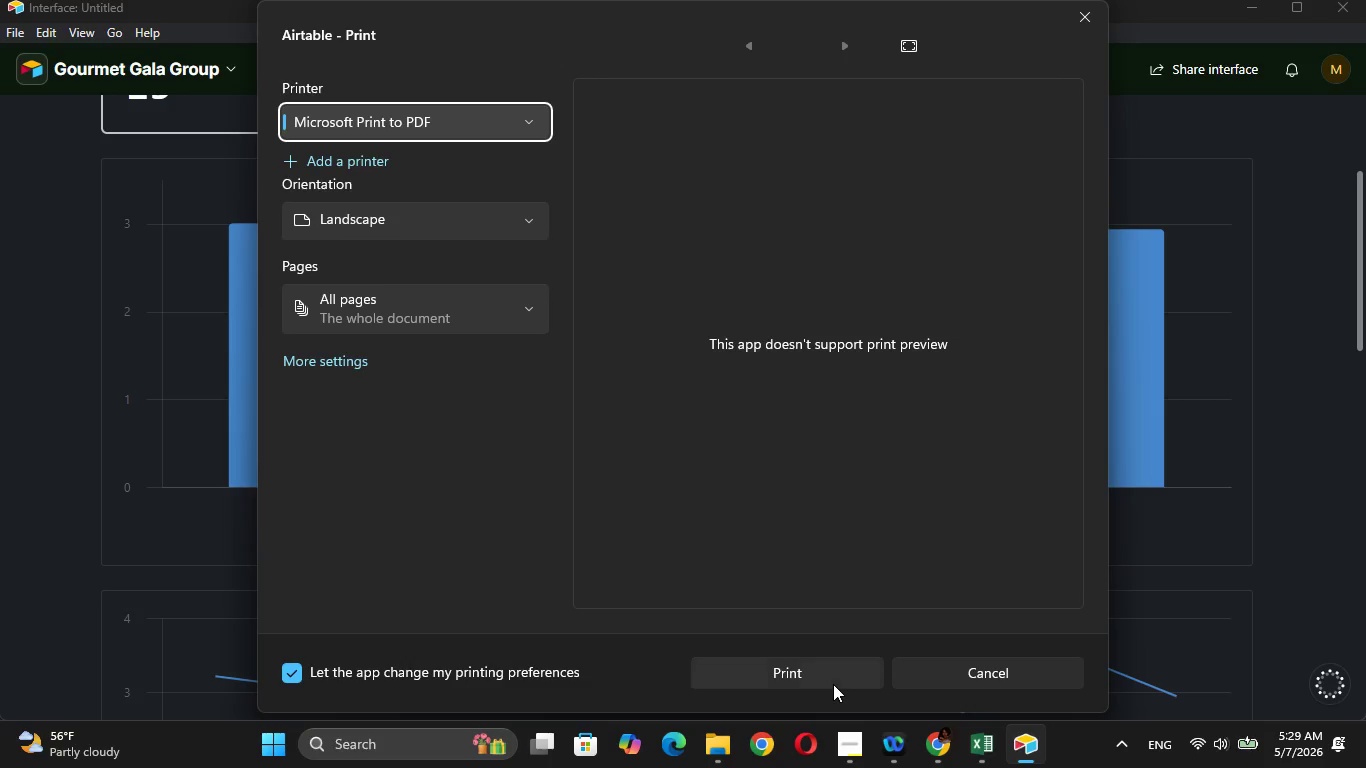 
left_click([835, 674])
 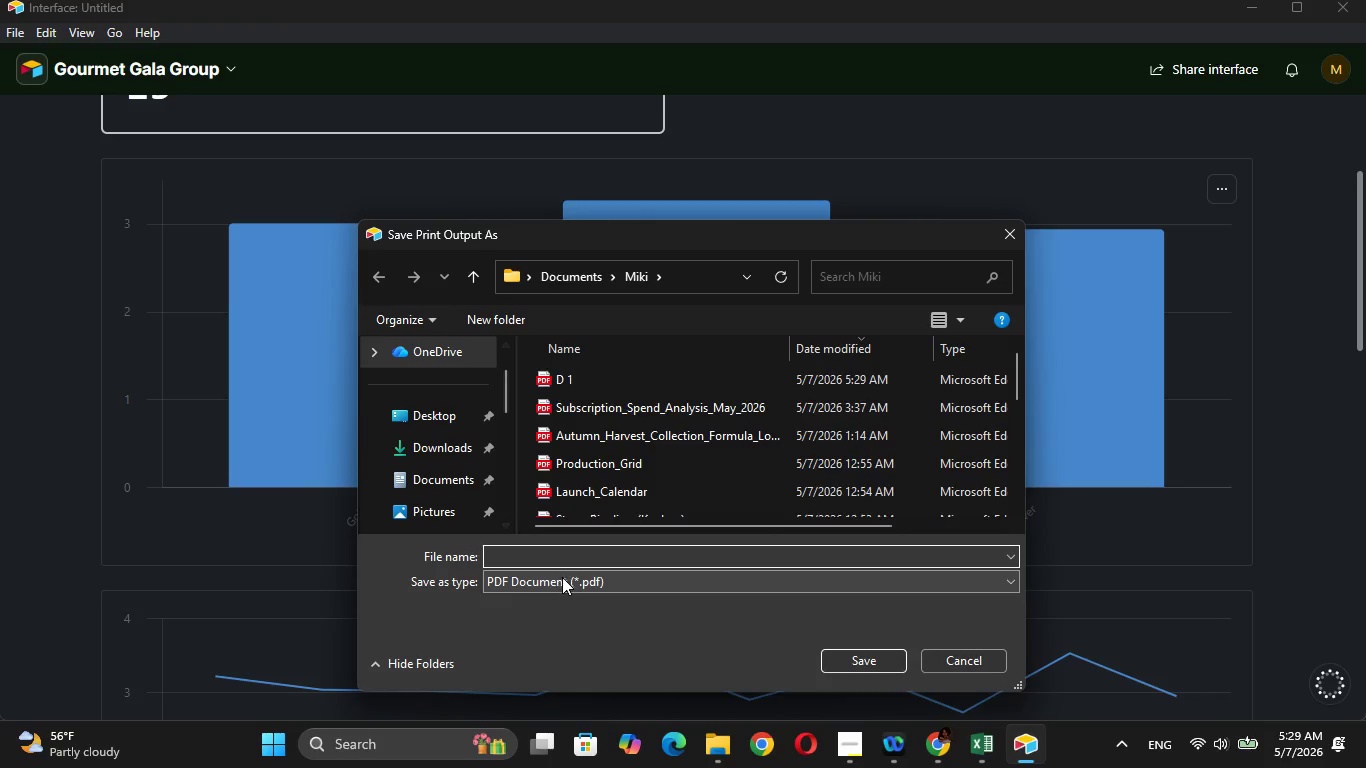 
type(D2)
 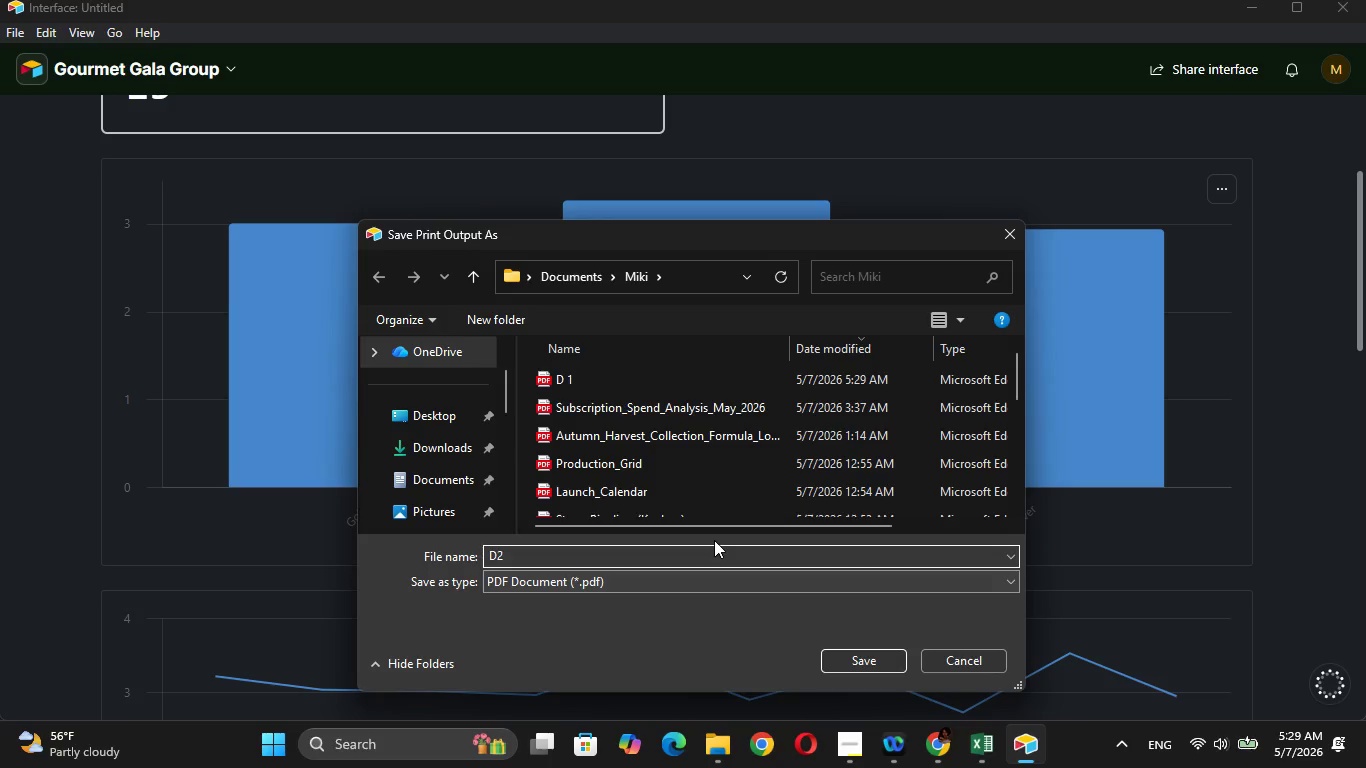 
key(ArrowLeft)
 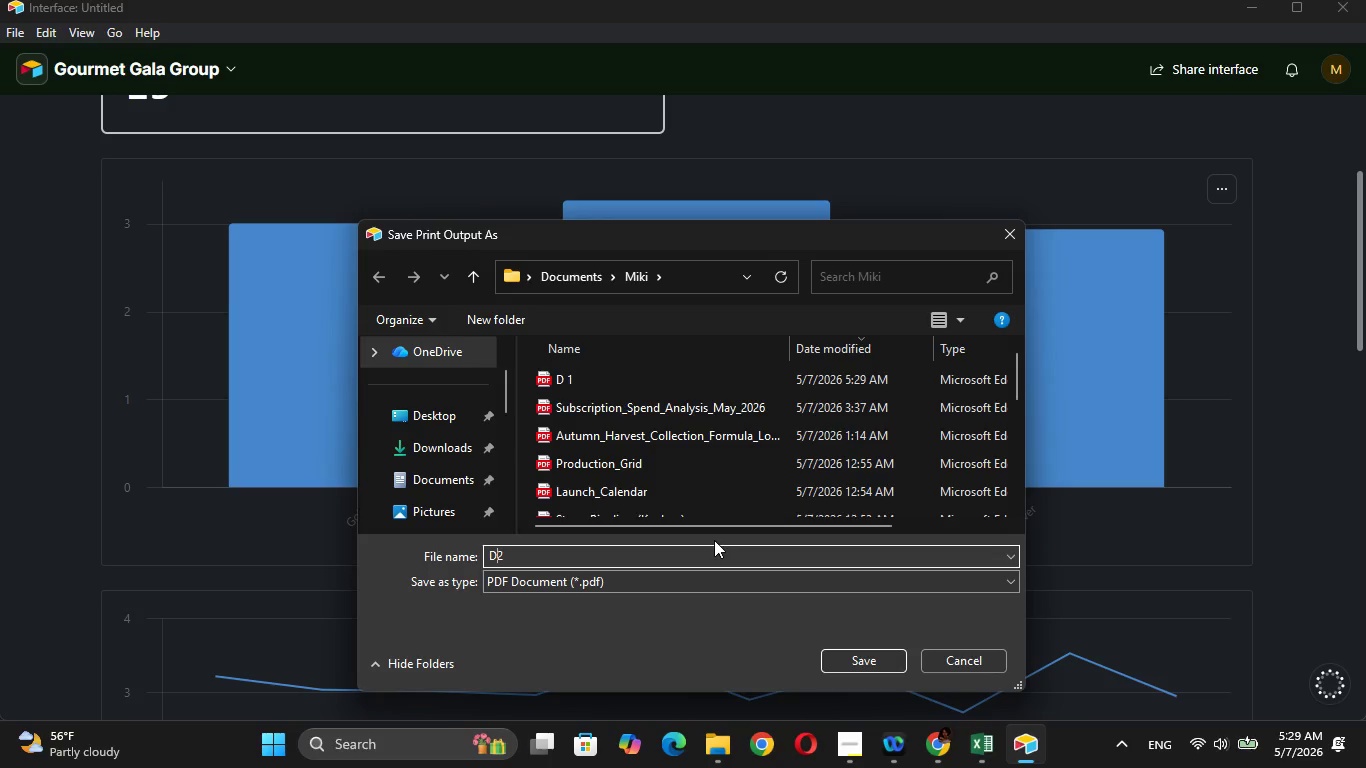 
key(Space)
 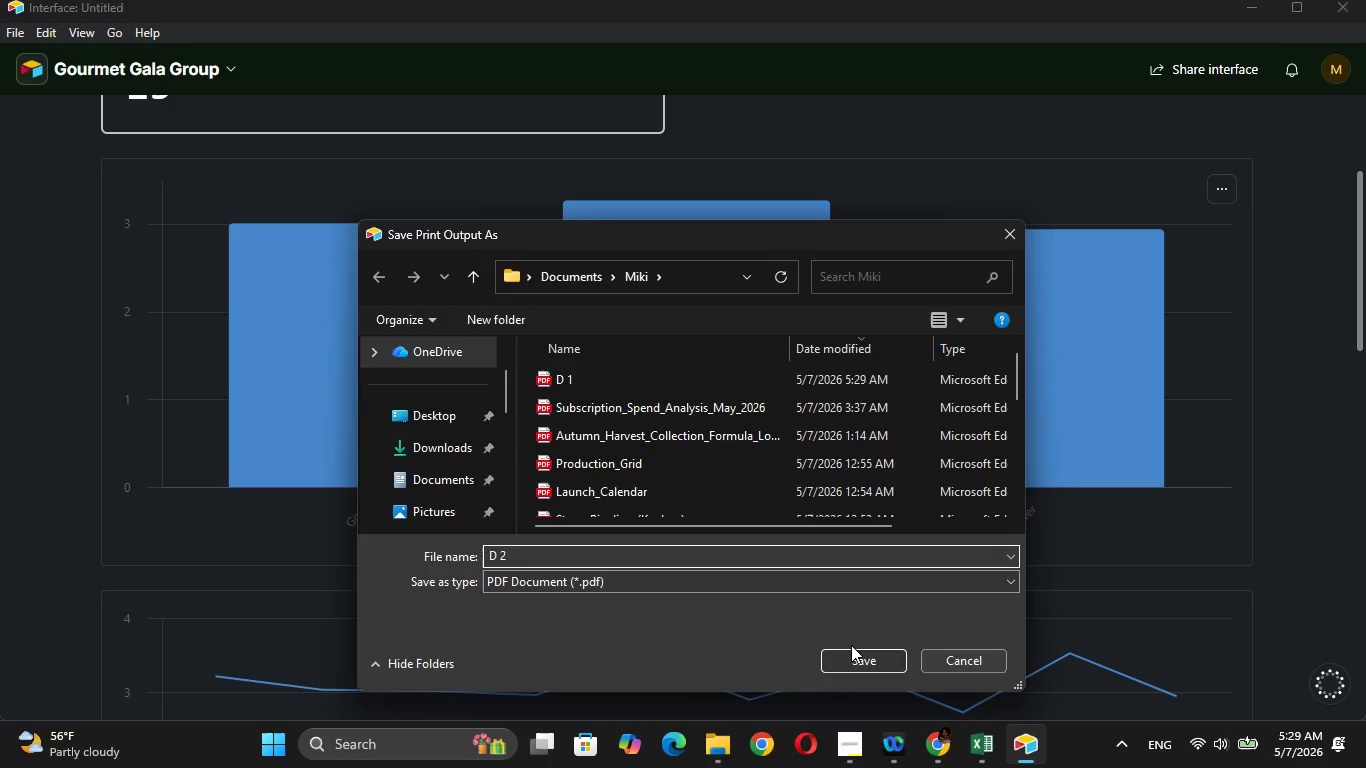 
left_click([865, 662])
 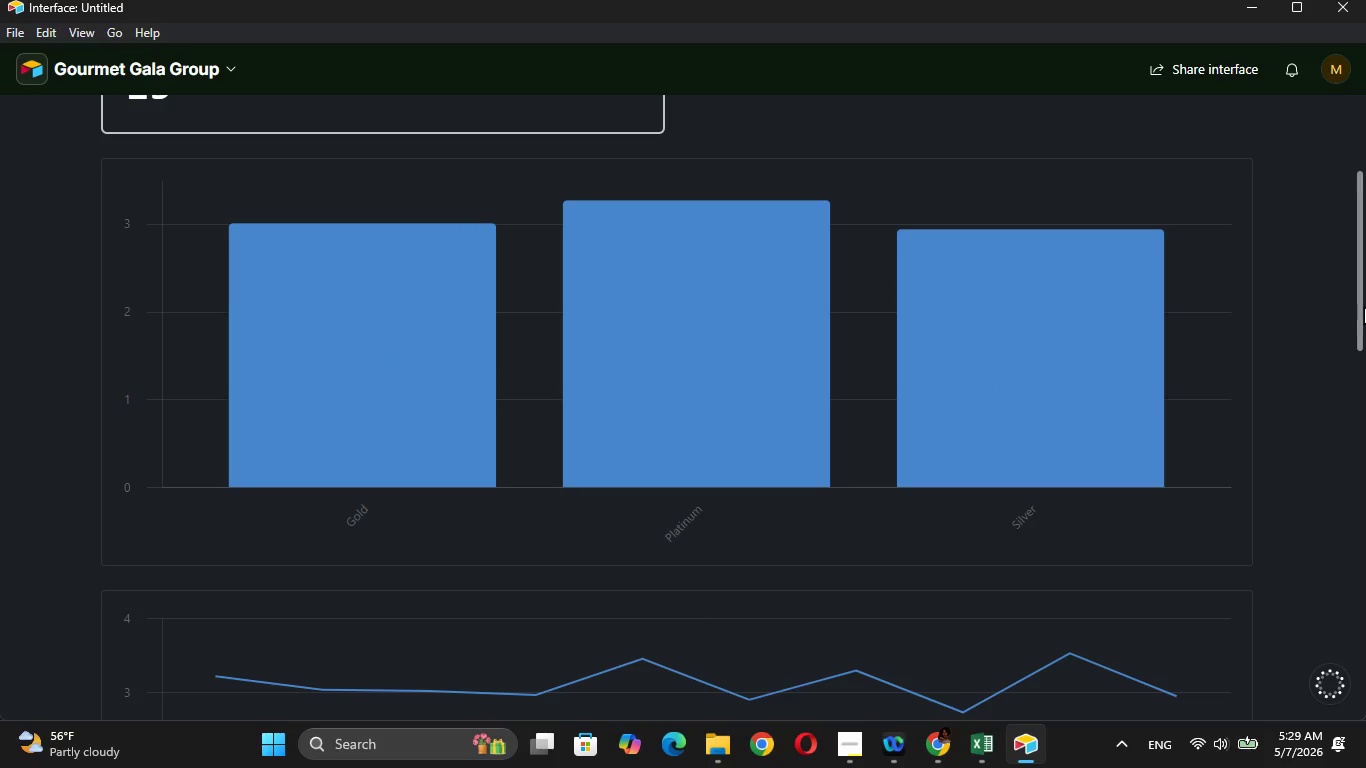 
left_click_drag(start_coordinate=[1364, 307], to_coordinate=[1356, 420])
 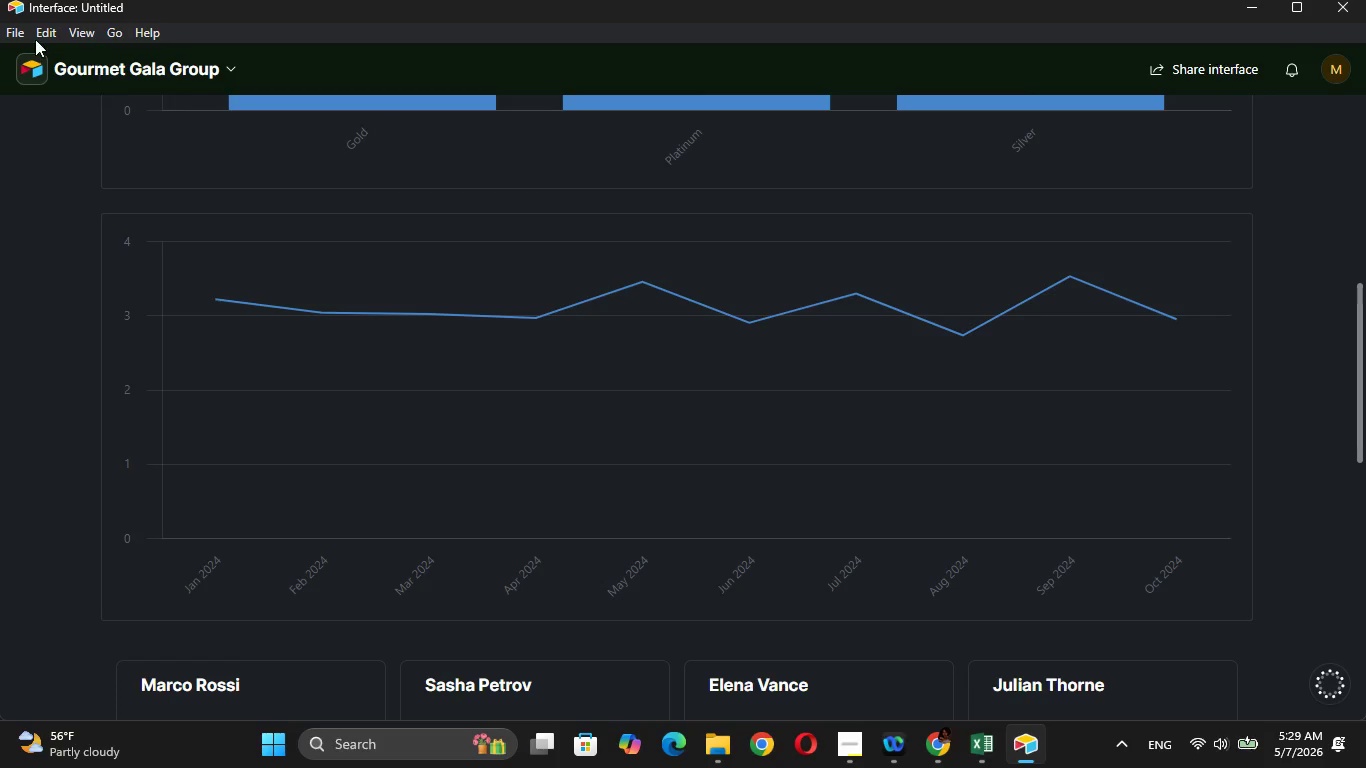 
left_click([0, 30])
 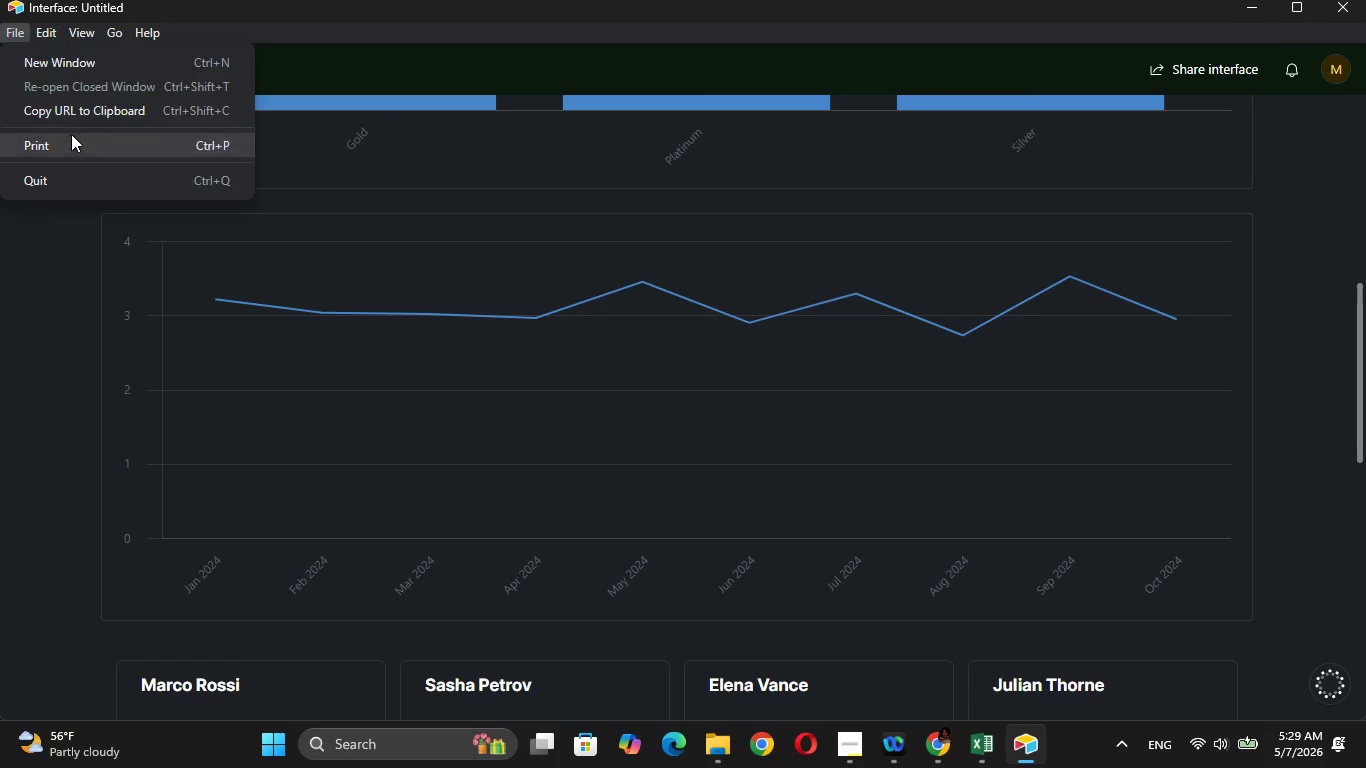 
left_click([72, 142])
 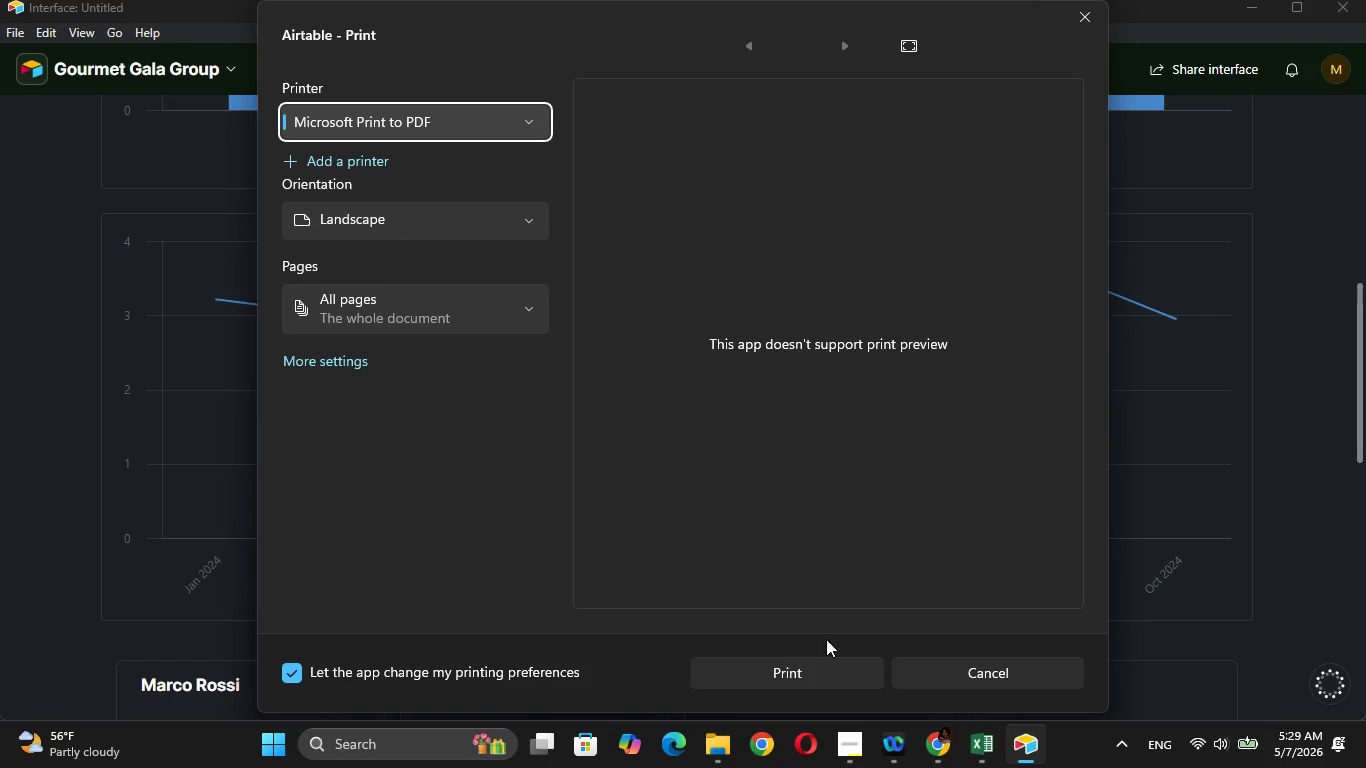 
left_click([831, 668])
 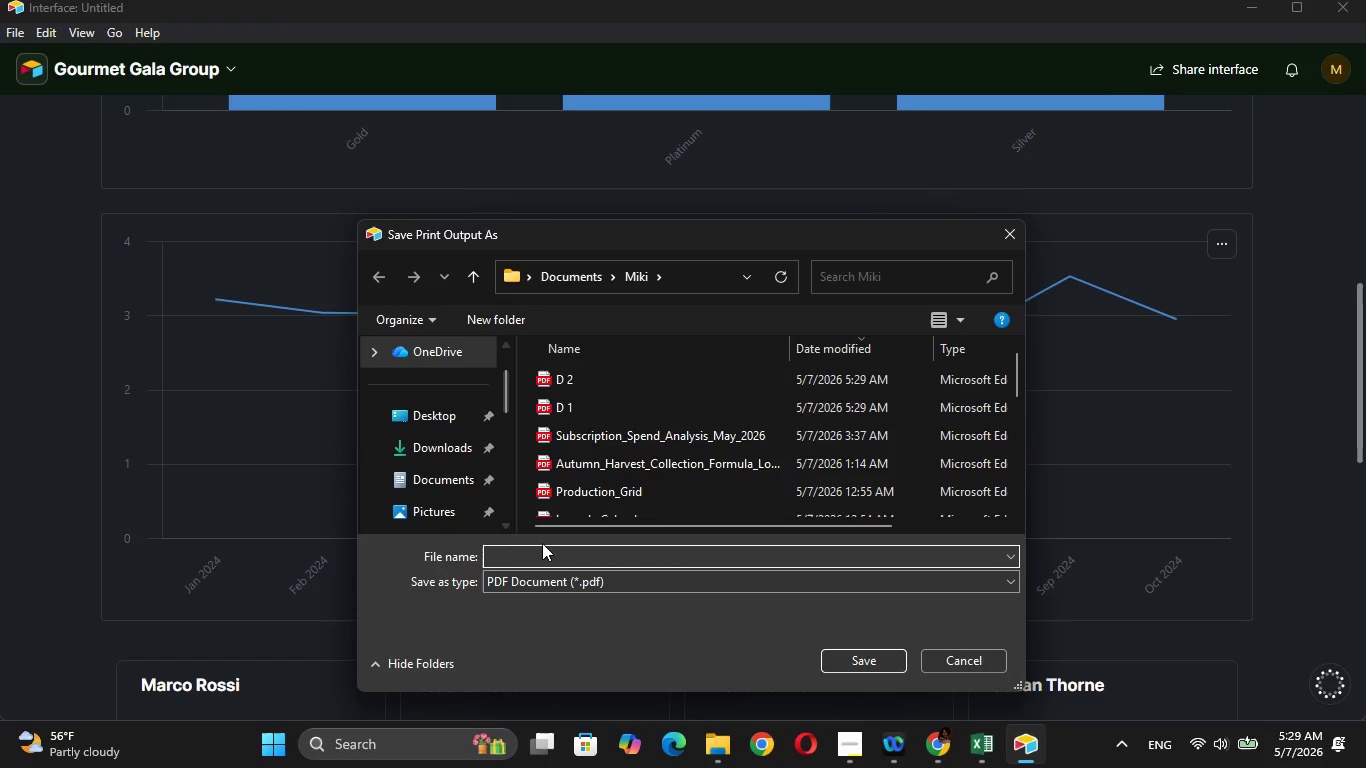 
left_click([549, 559])
 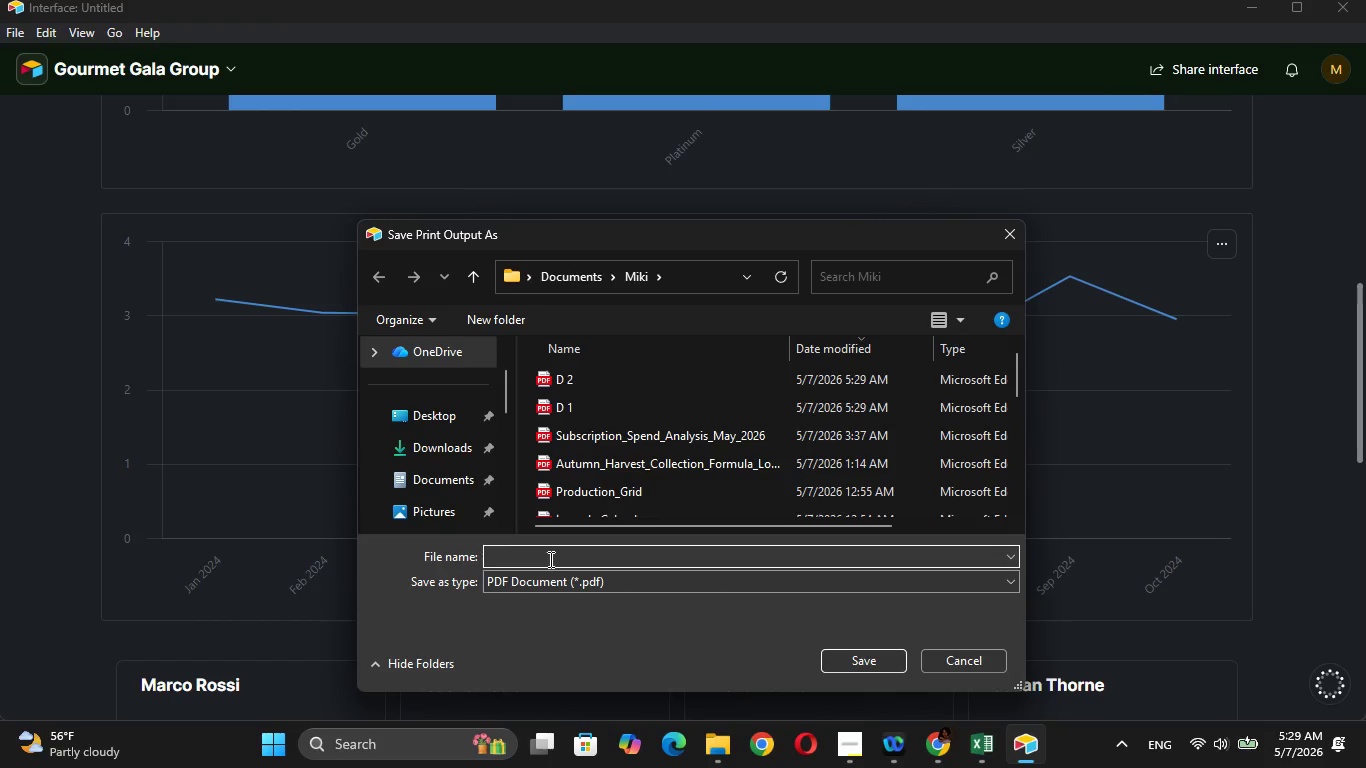 
key(CapsLock)
 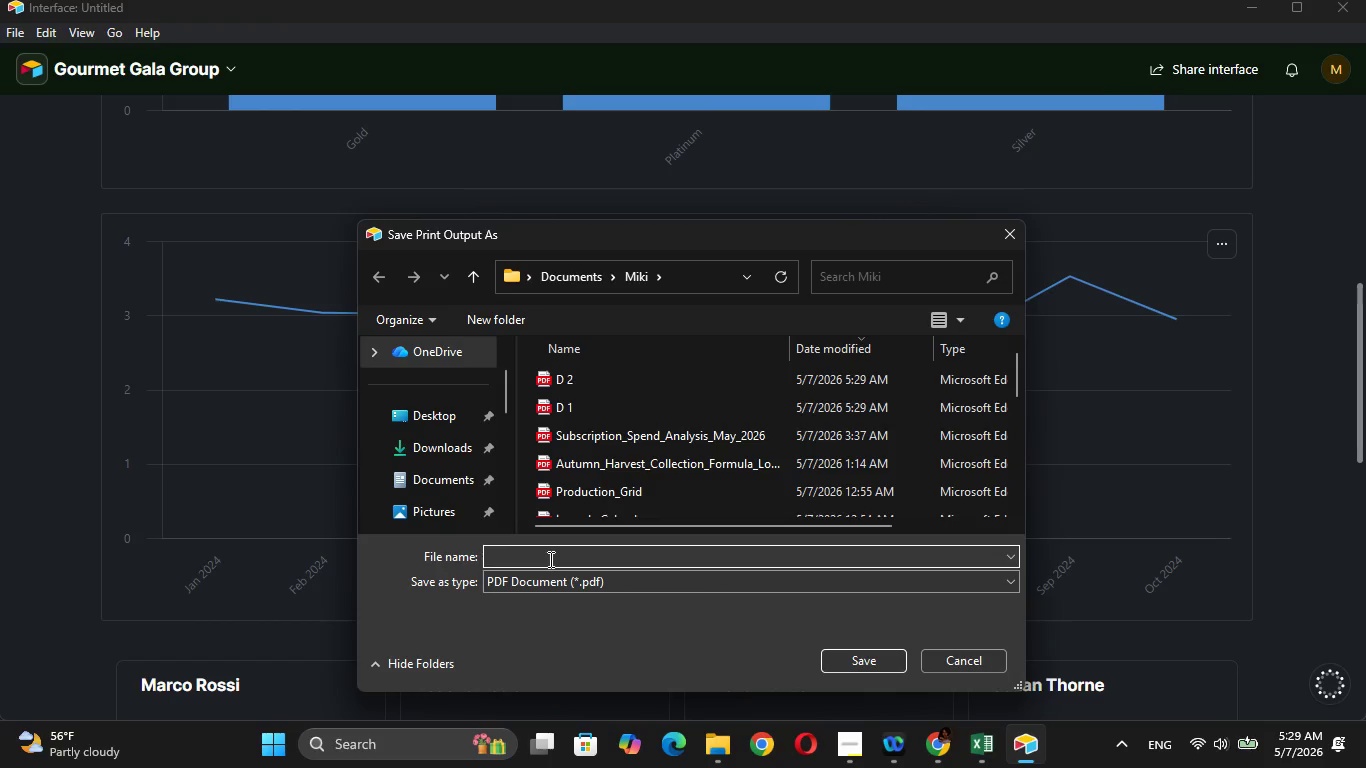 
key(CapsLock)
 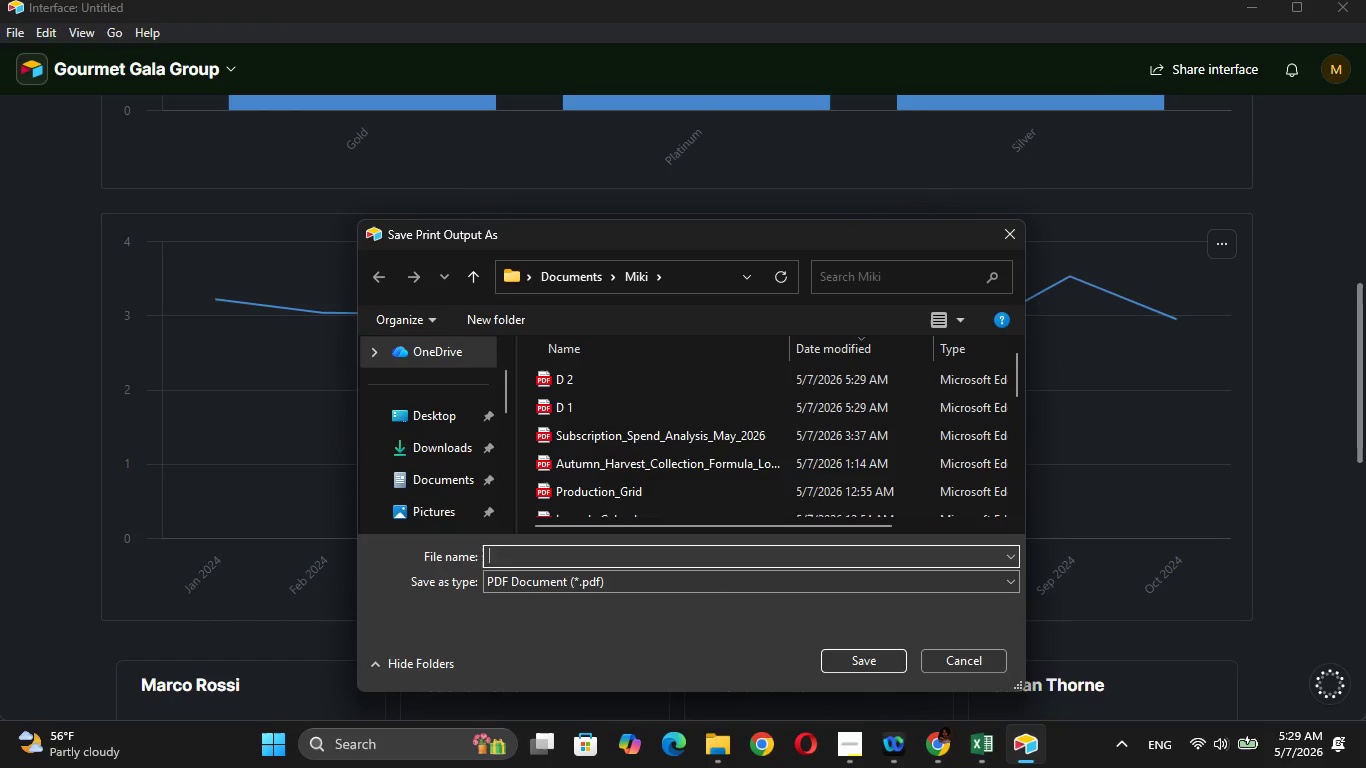 
key(D)
 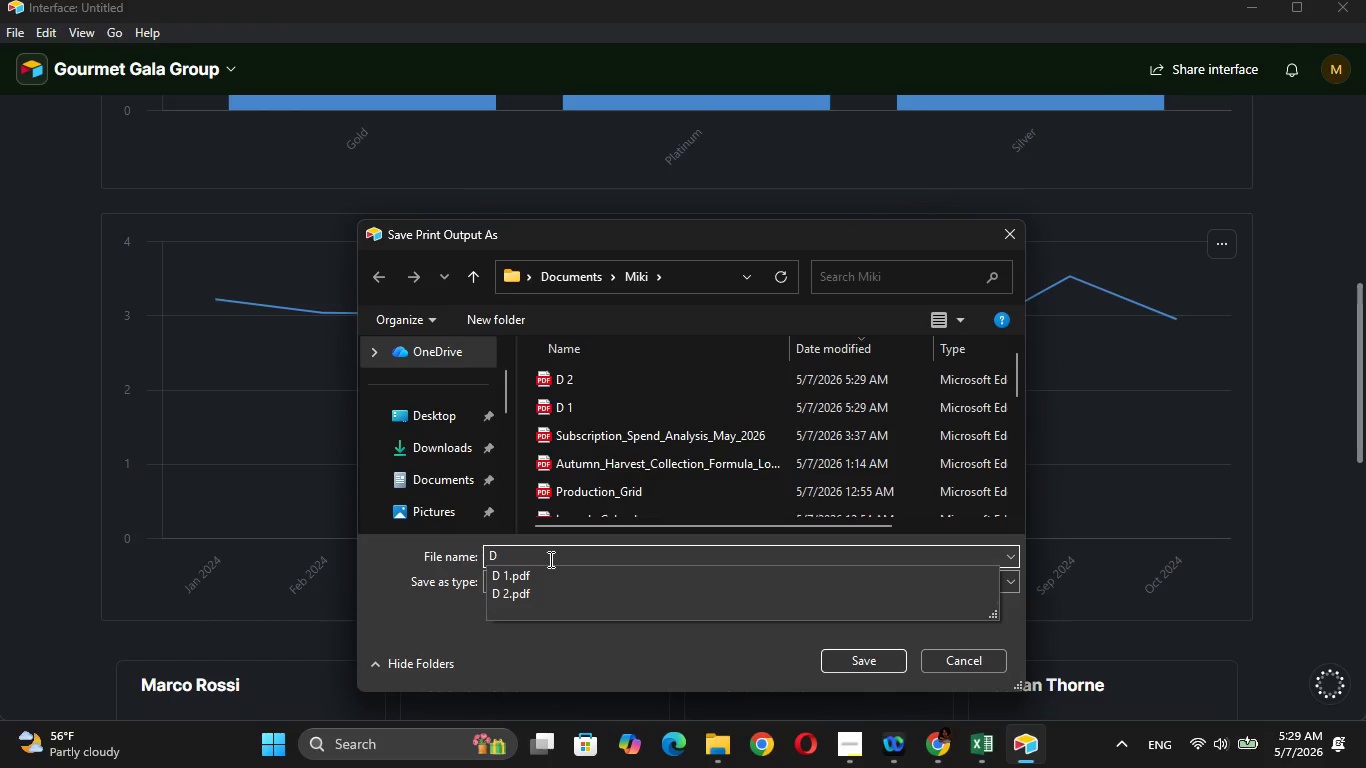 
key(Space)
 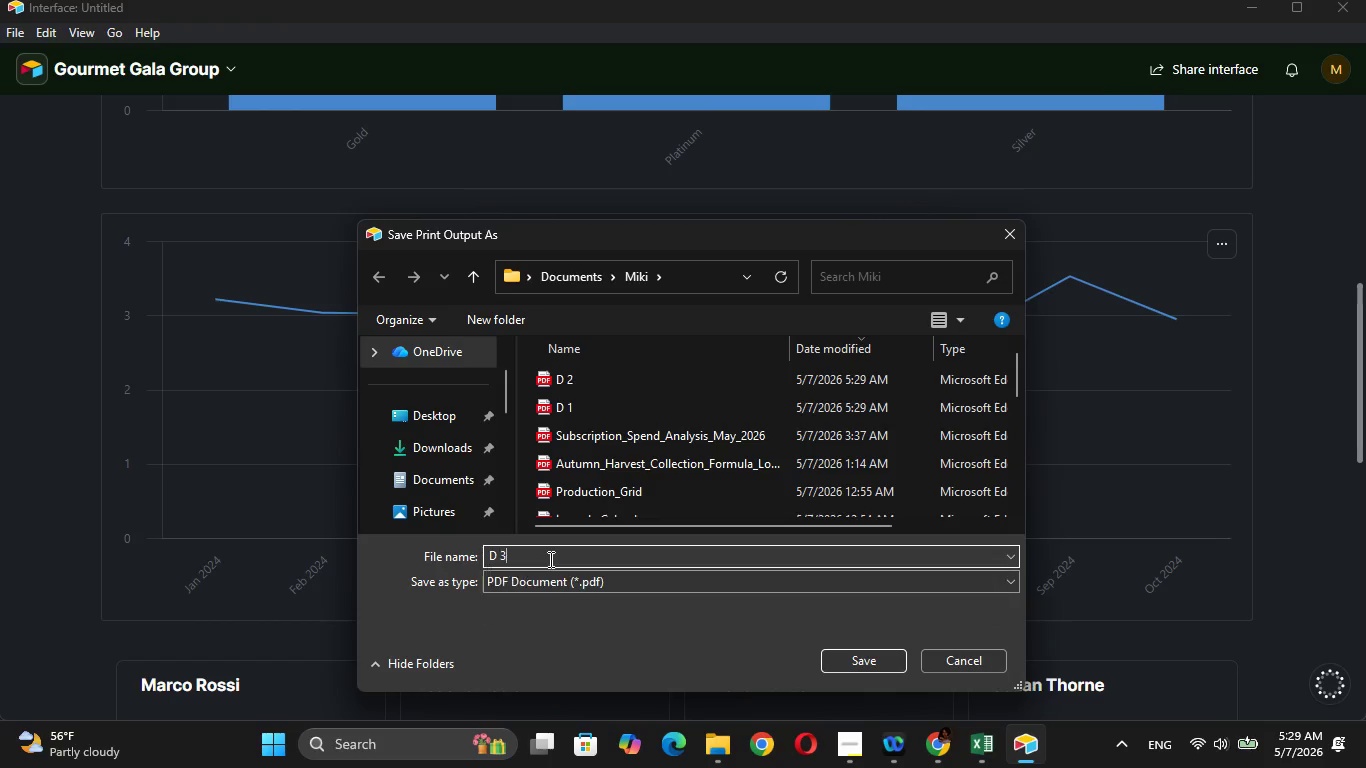 
key(3)
 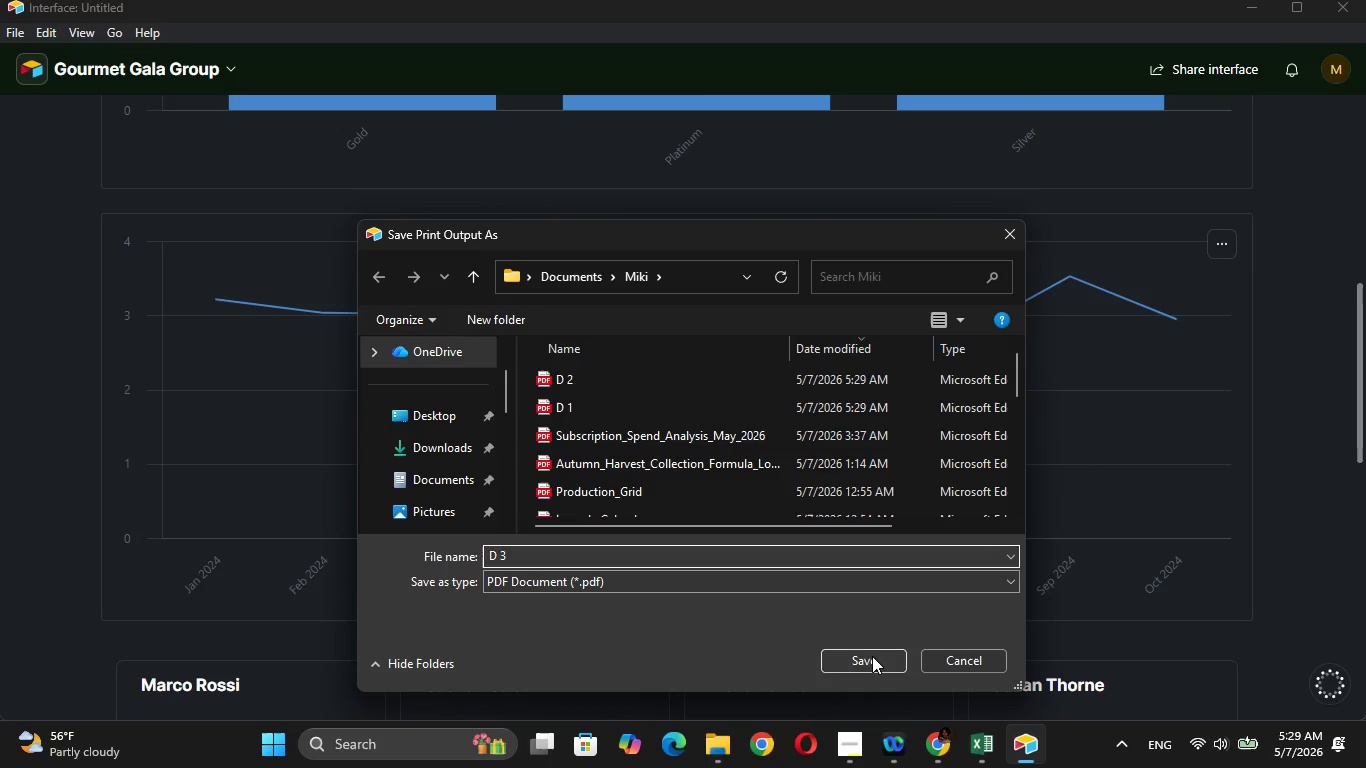 
left_click([881, 663])
 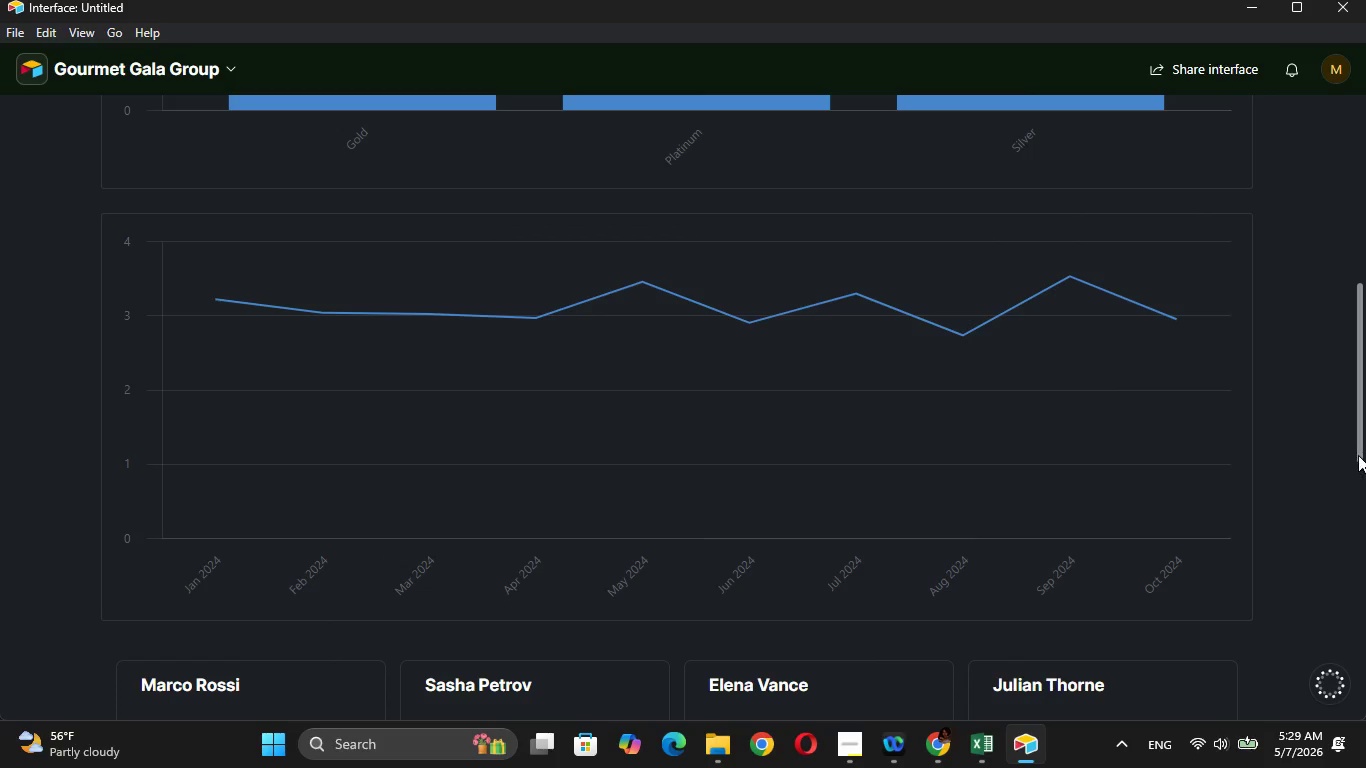 
left_click_drag(start_coordinate=[1359, 454], to_coordinate=[1365, 611])
 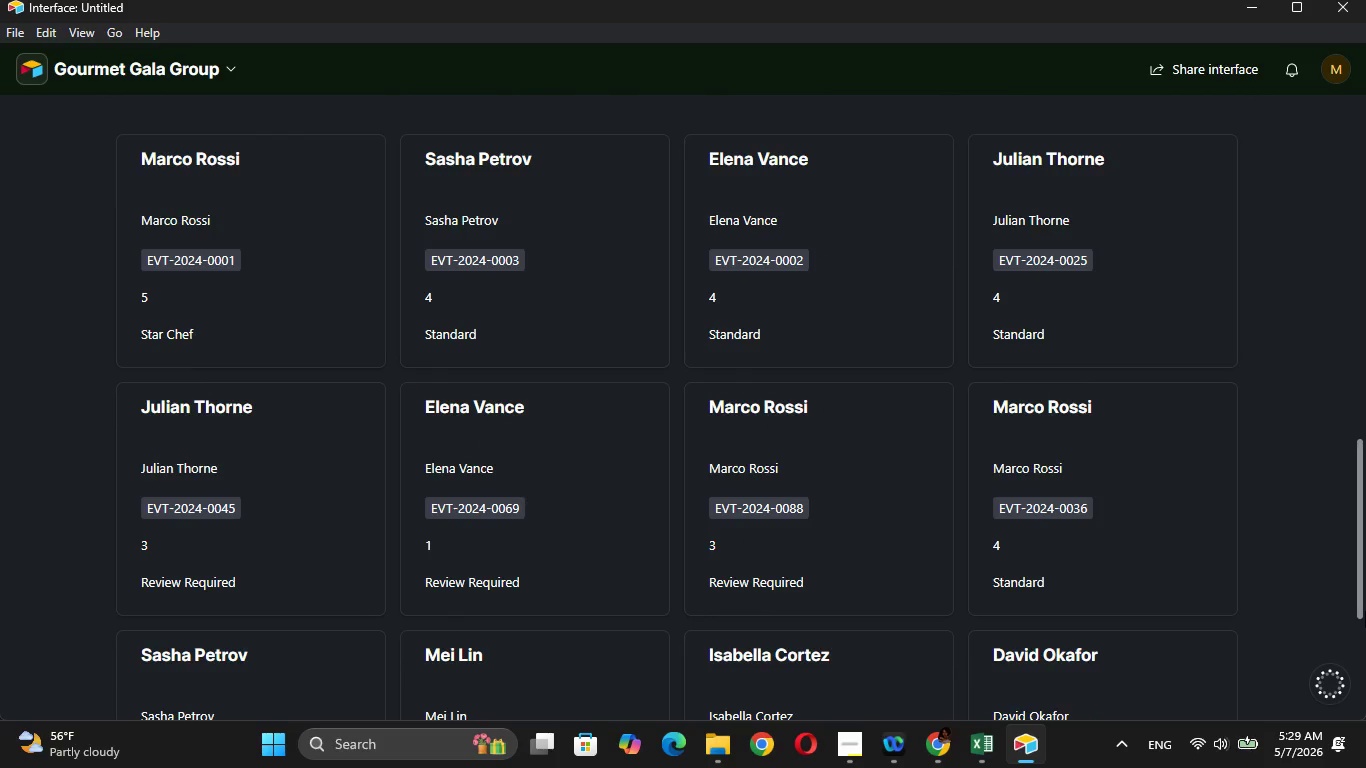 
hold_key(key=ControlLeft, duration=0.38)
 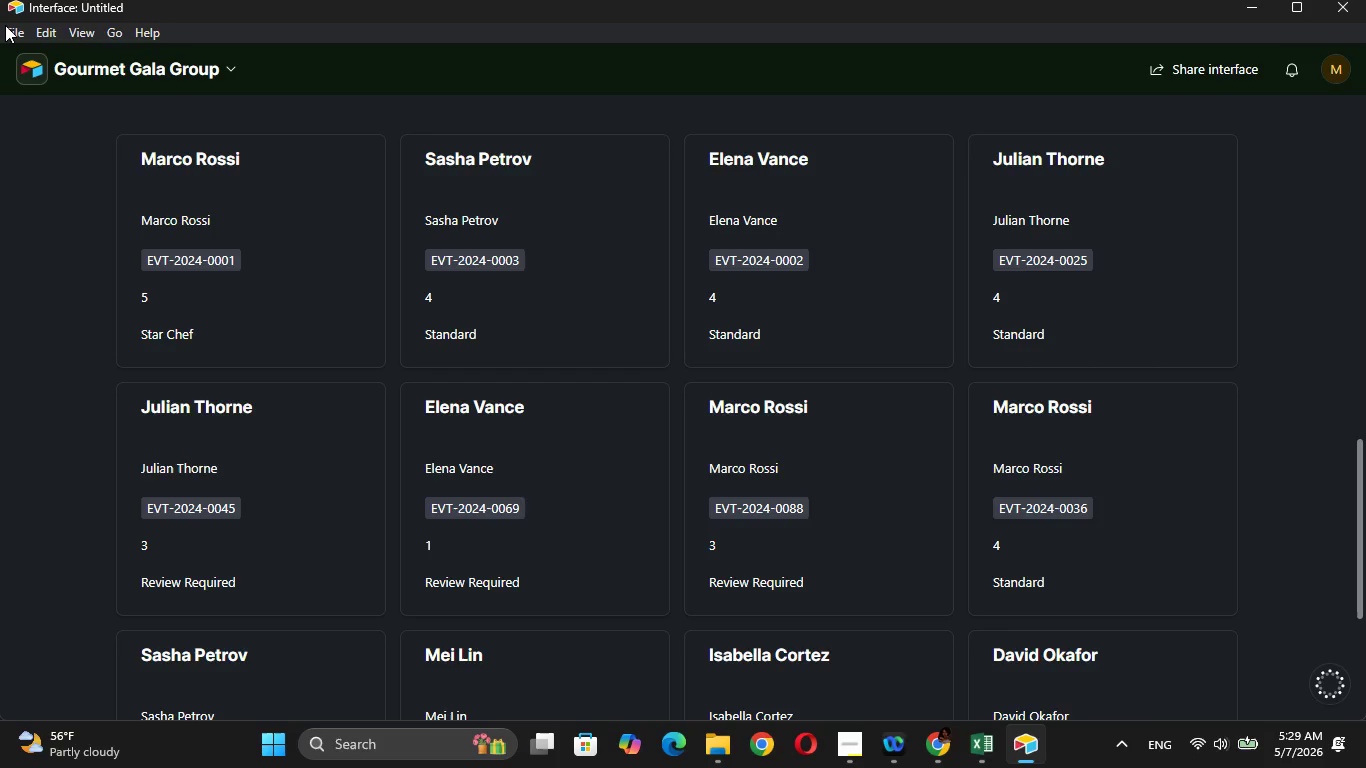 
left_click([5, 26])
 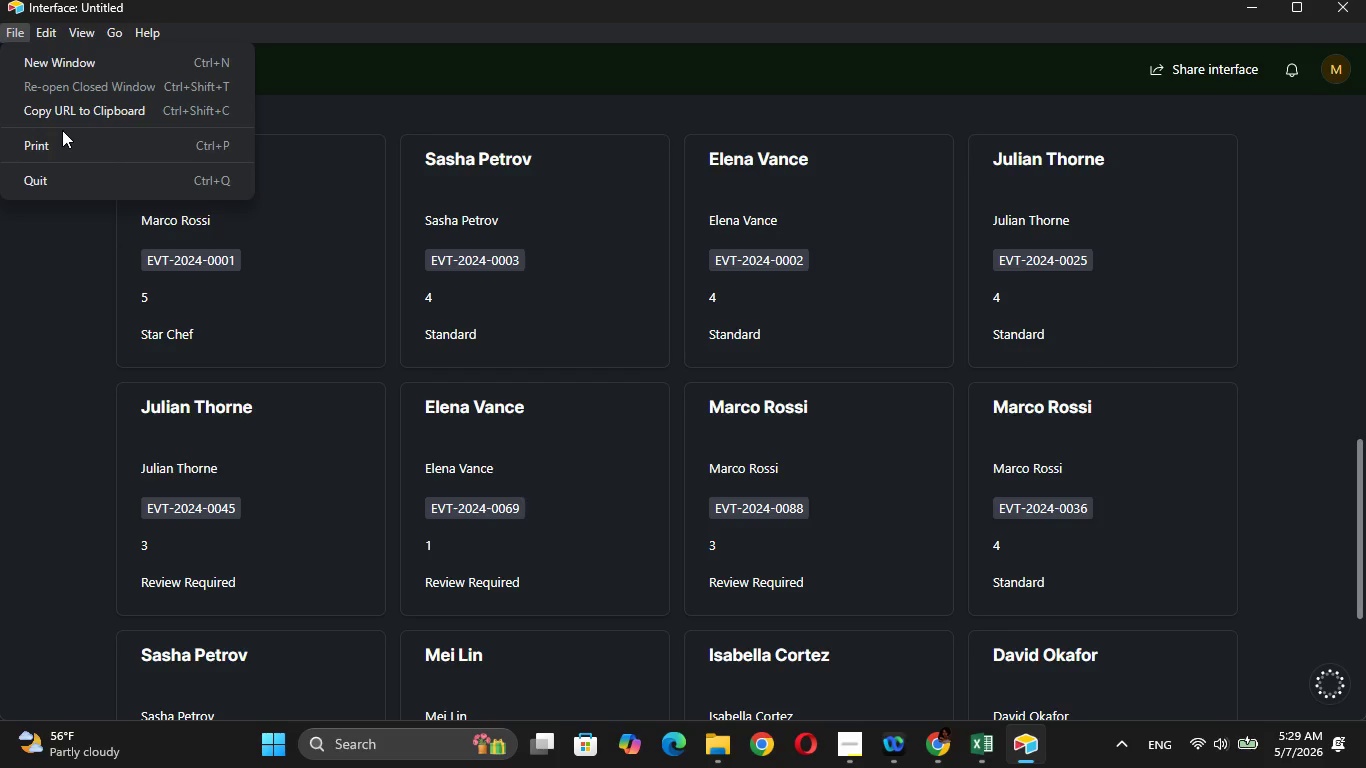 
left_click([72, 144])
 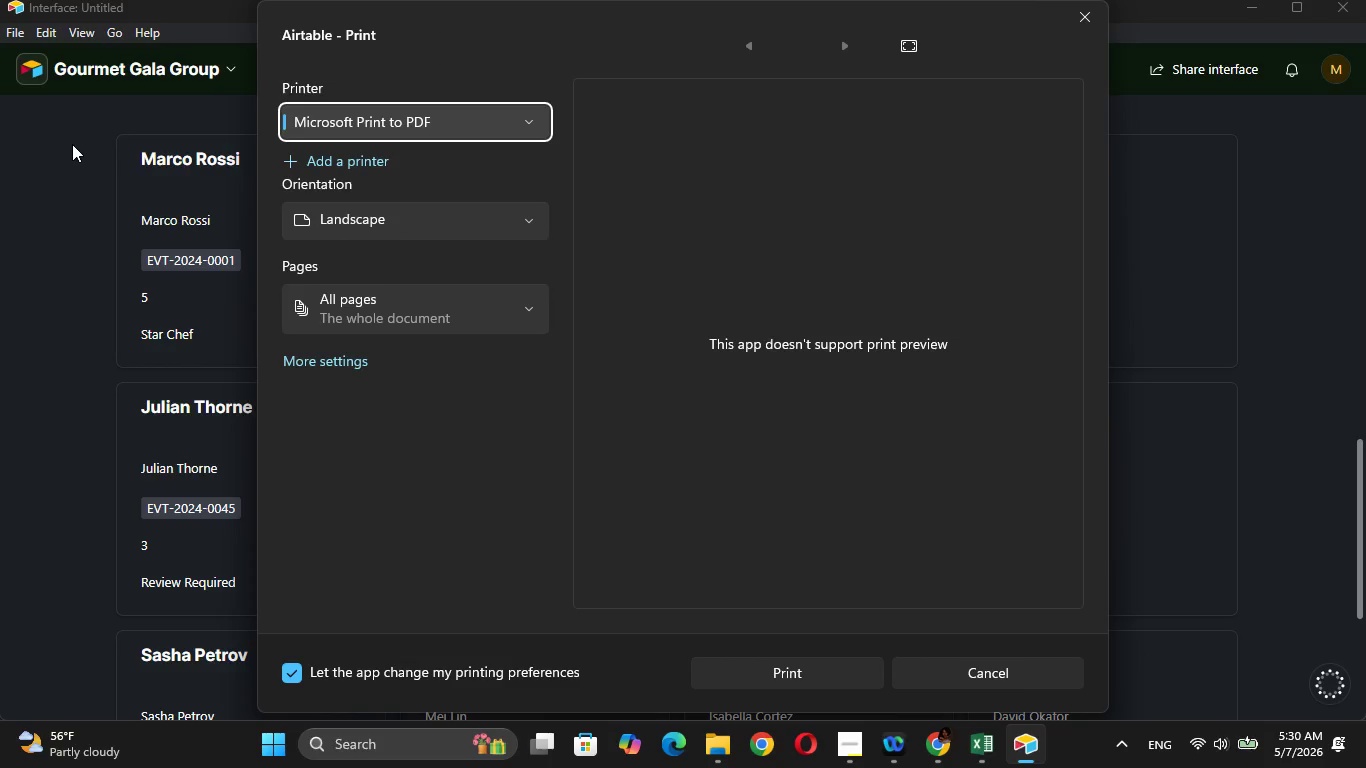 
wait(7.8)
 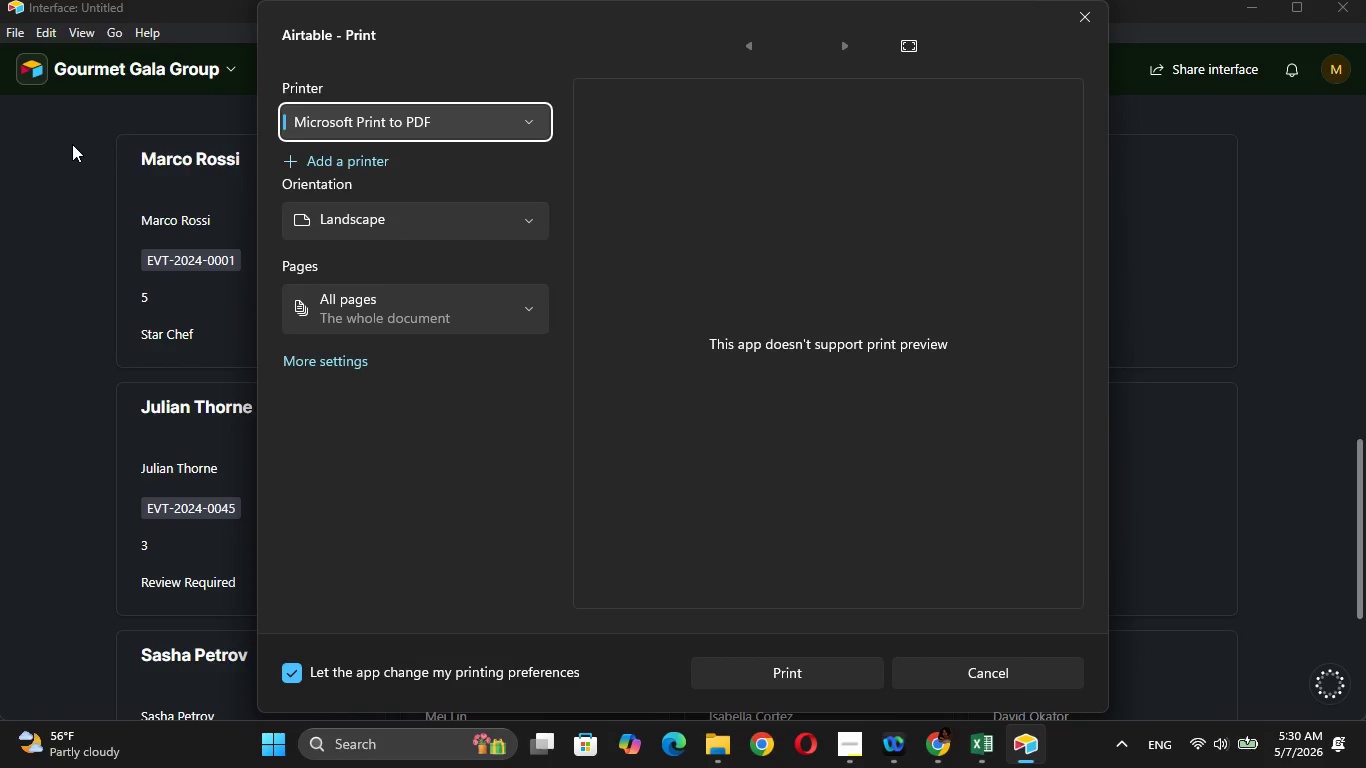 
left_click([816, 678])
 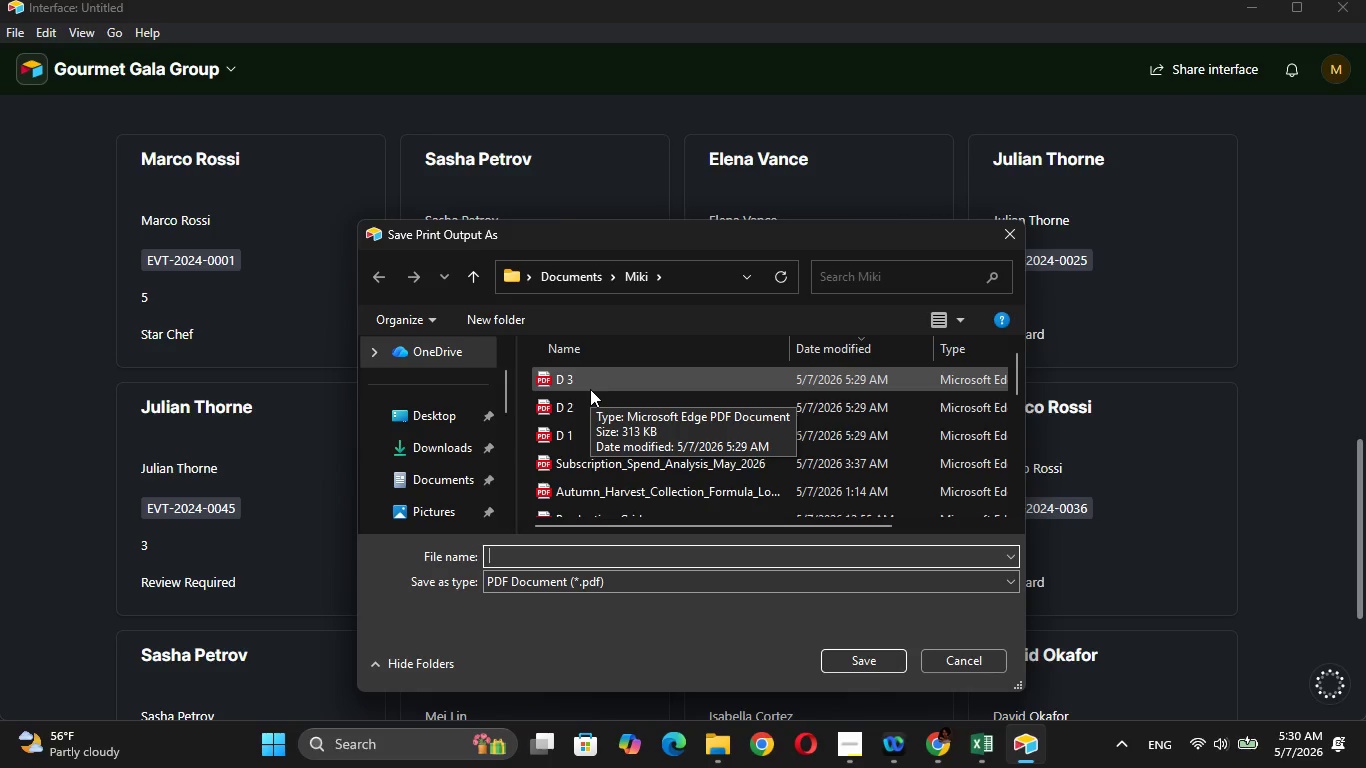 
wait(35.8)
 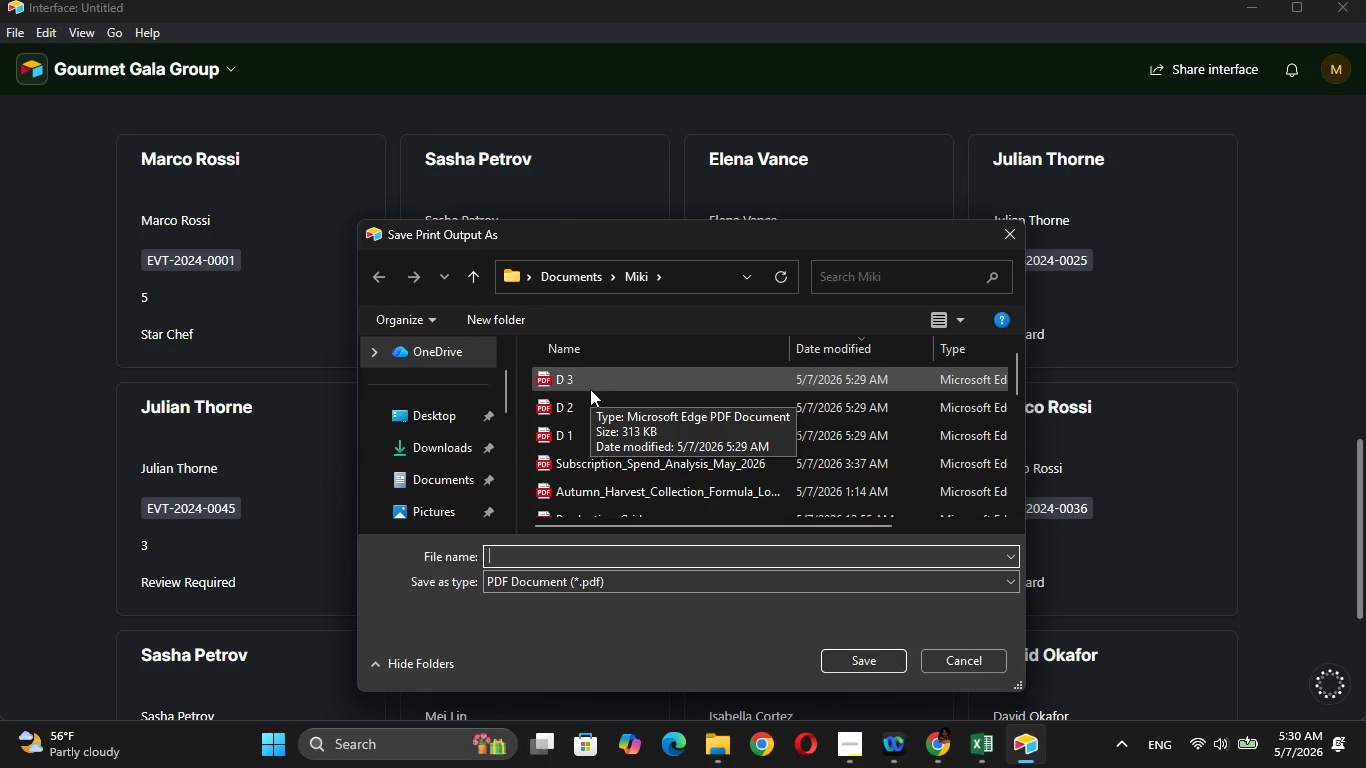 
key(CapsLock)
 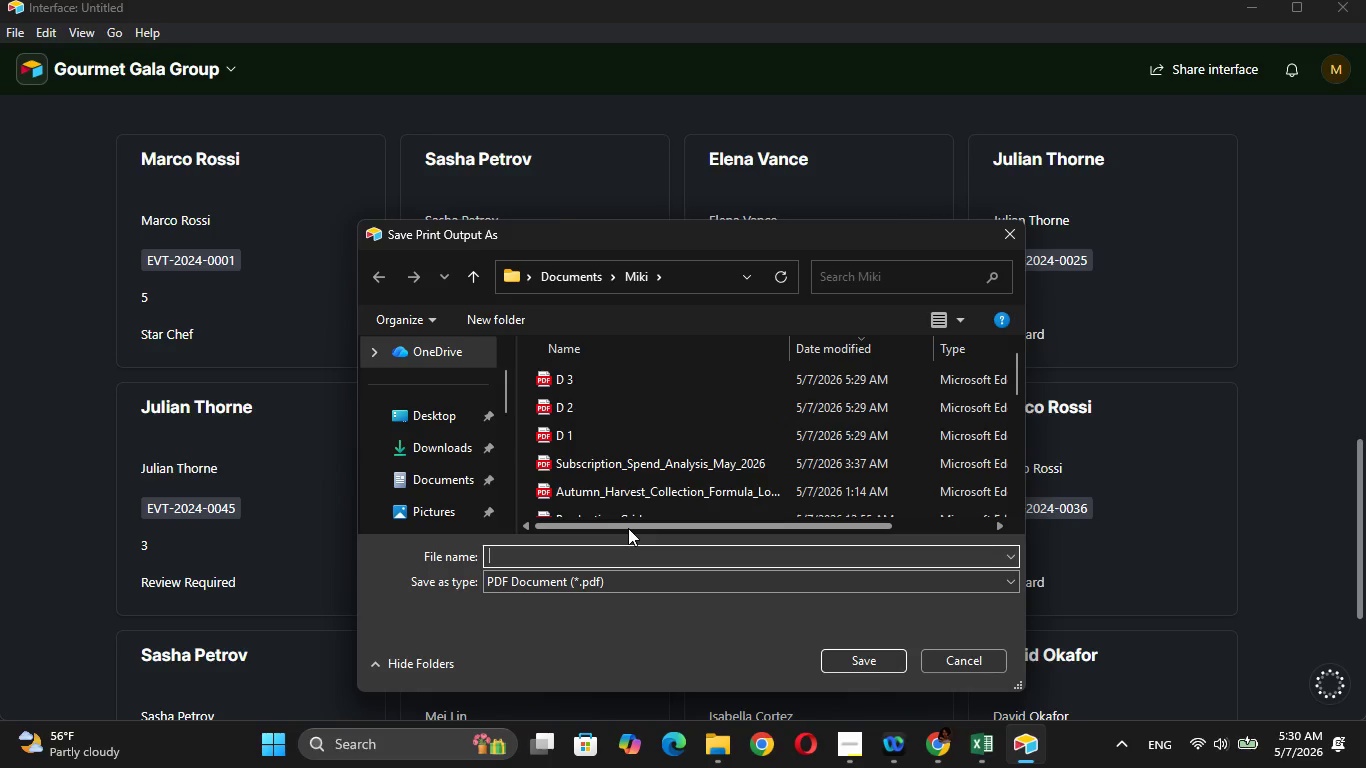 
key(CapsLock)
 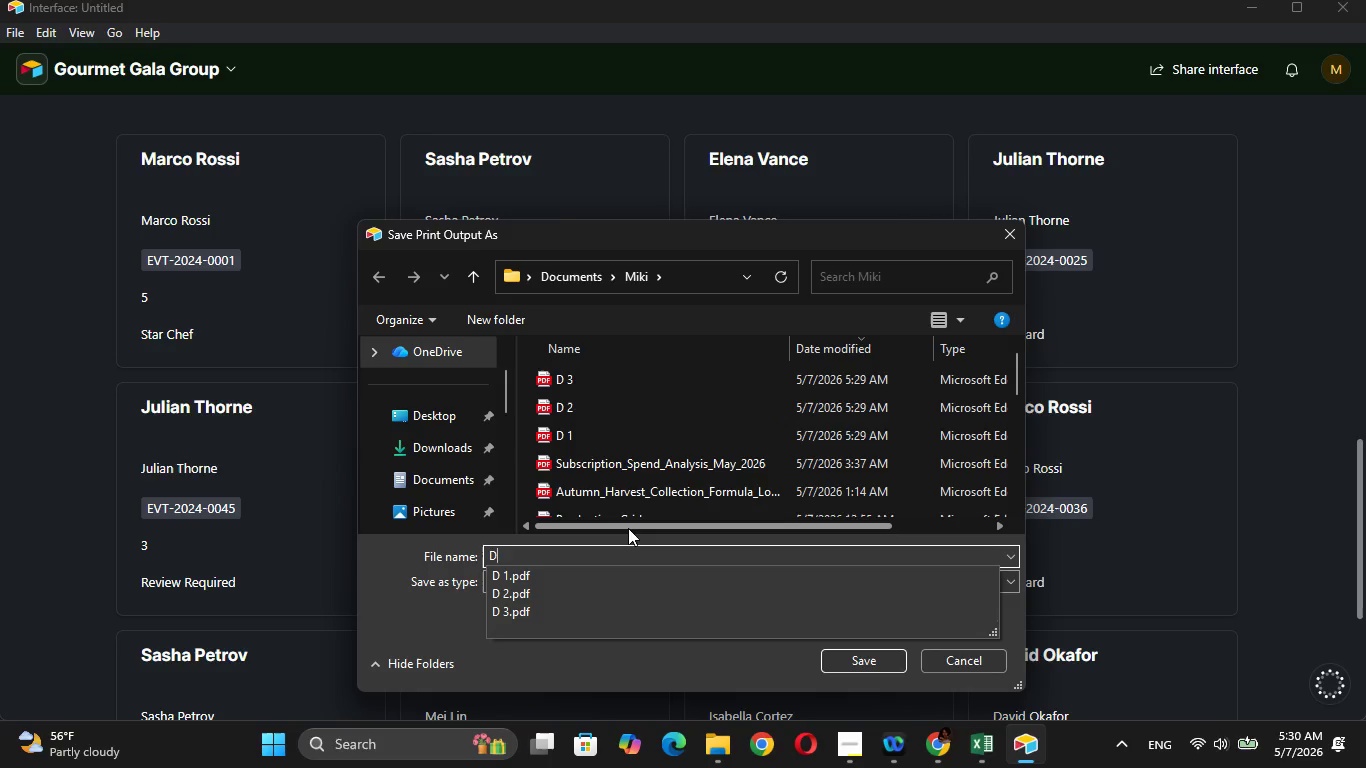 
key(D)
 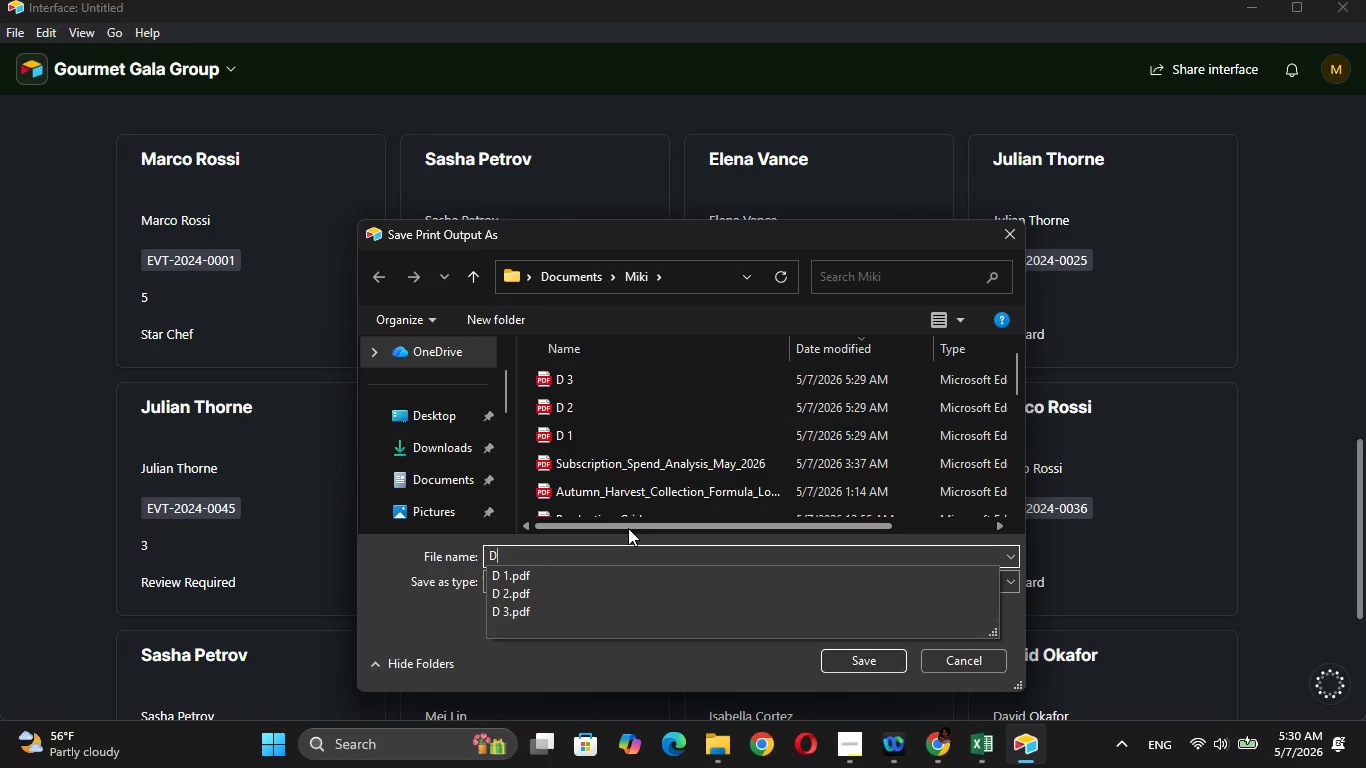 
hold_key(key=CapsLock, duration=0.45)
 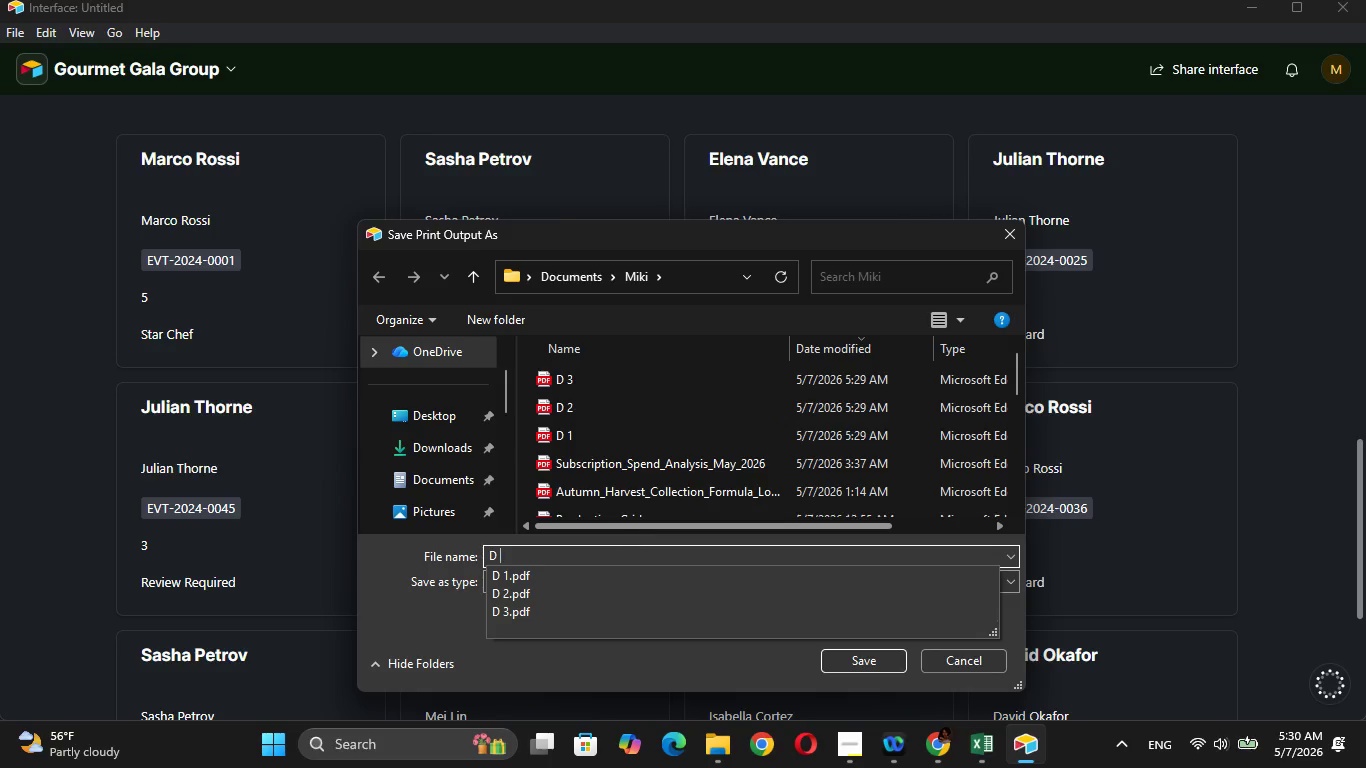 
key(Space)
 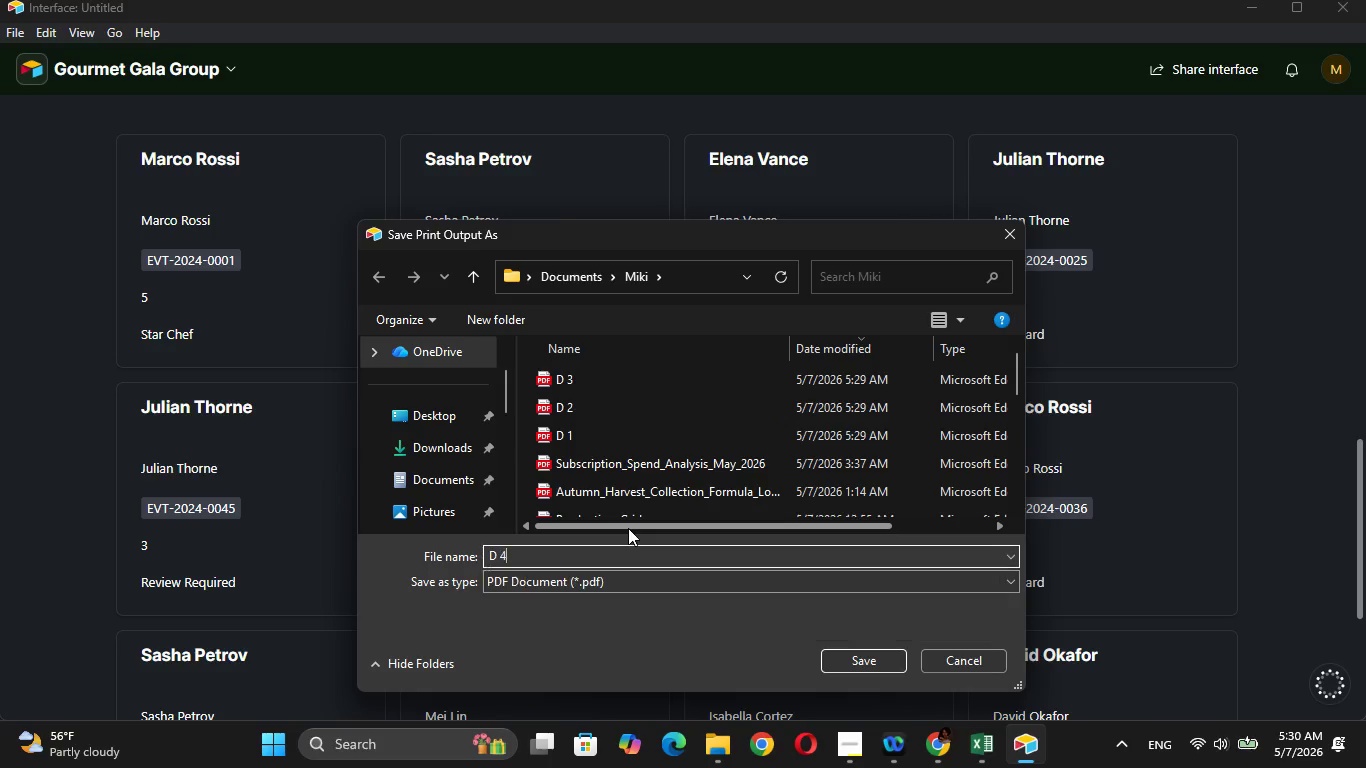 
key(4)
 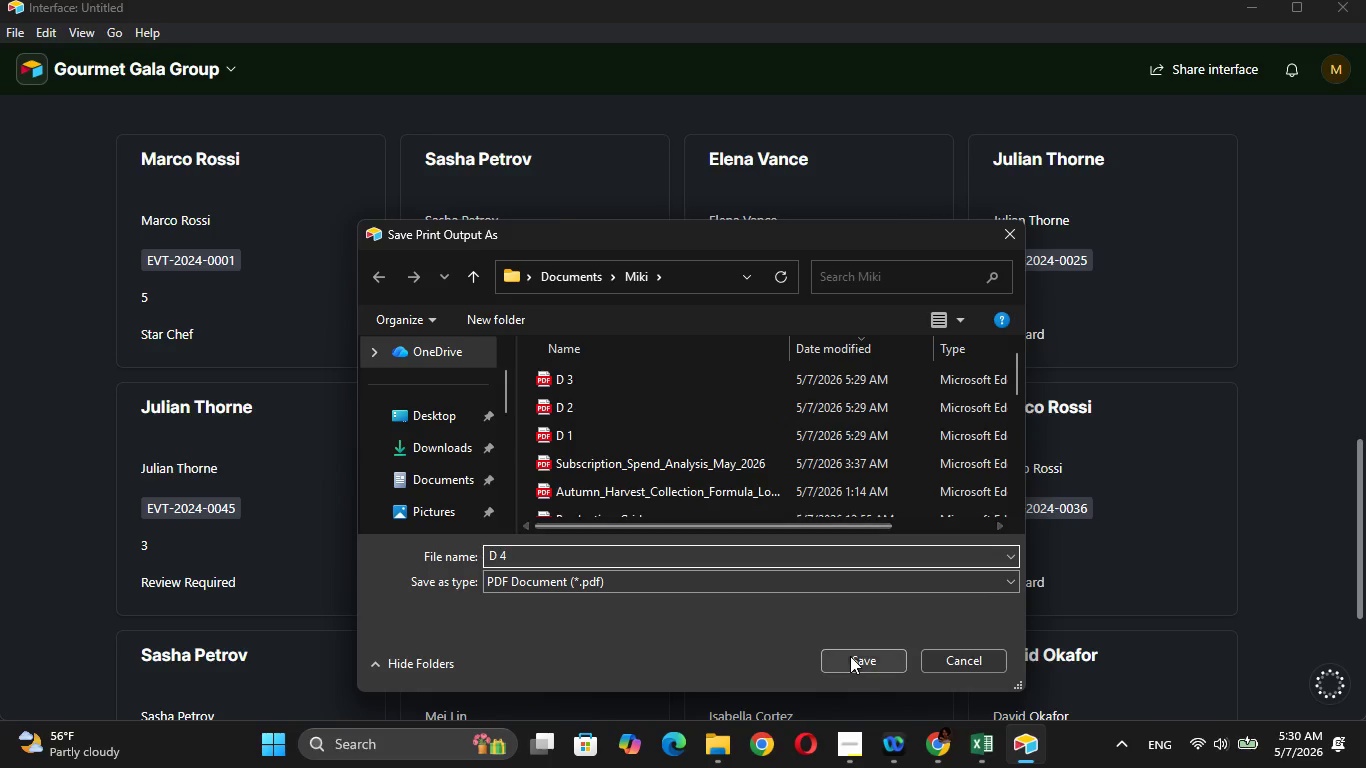 
left_click([864, 662])
 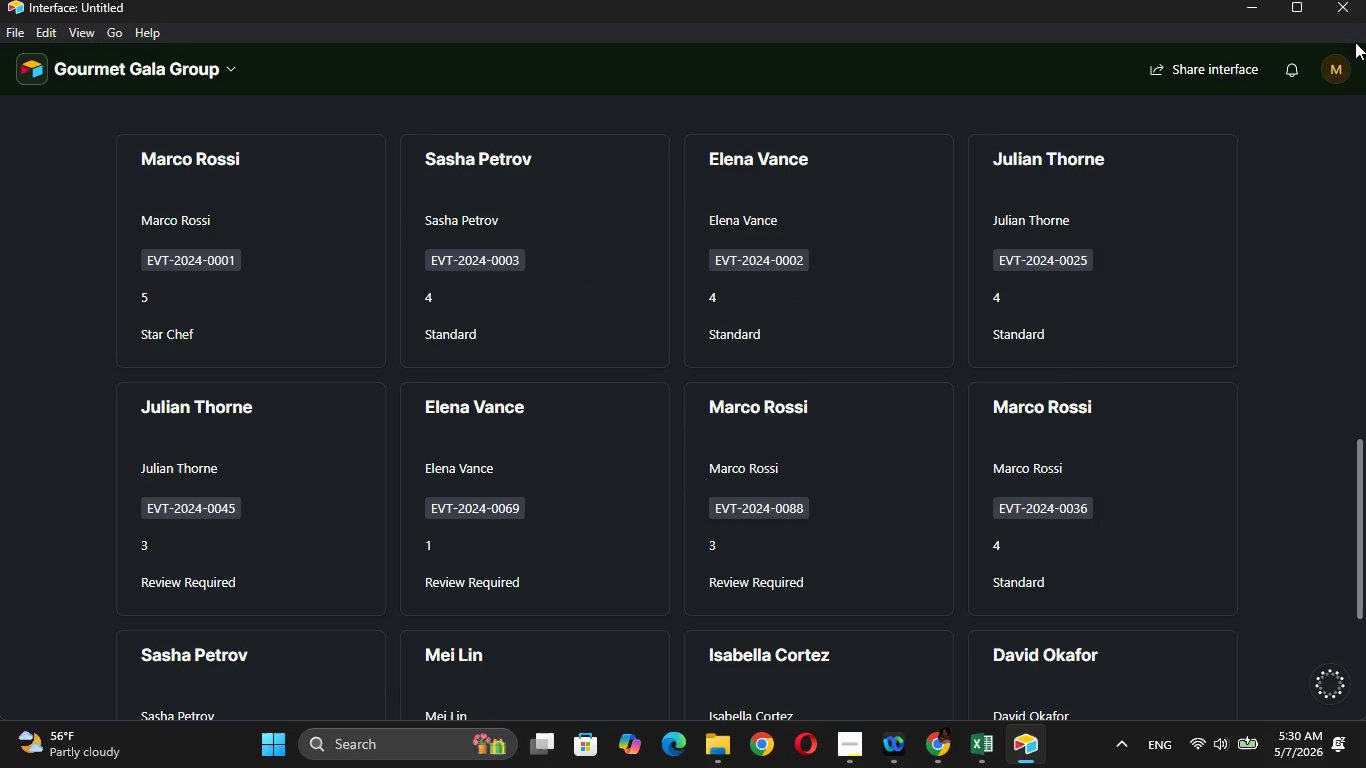 
left_click([1256, 0])
 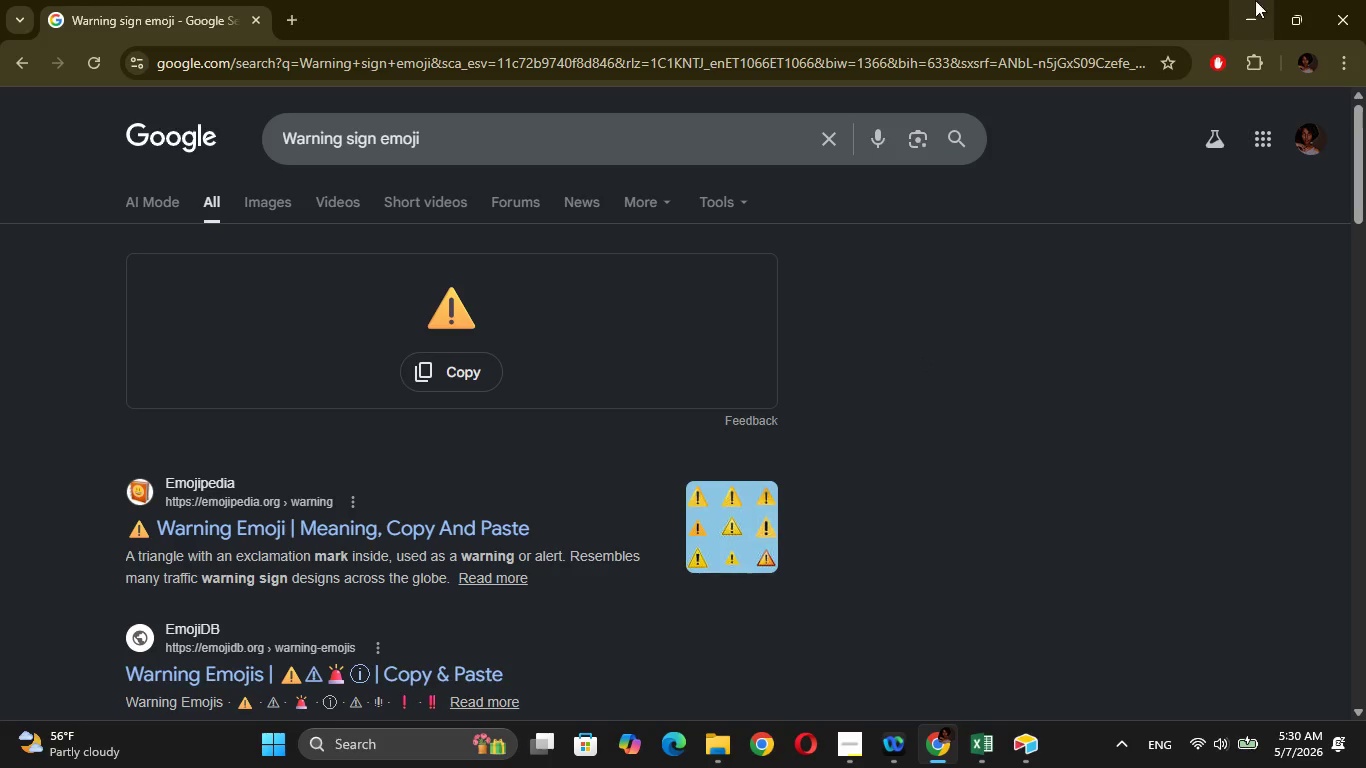 
left_click([1331, 16])
 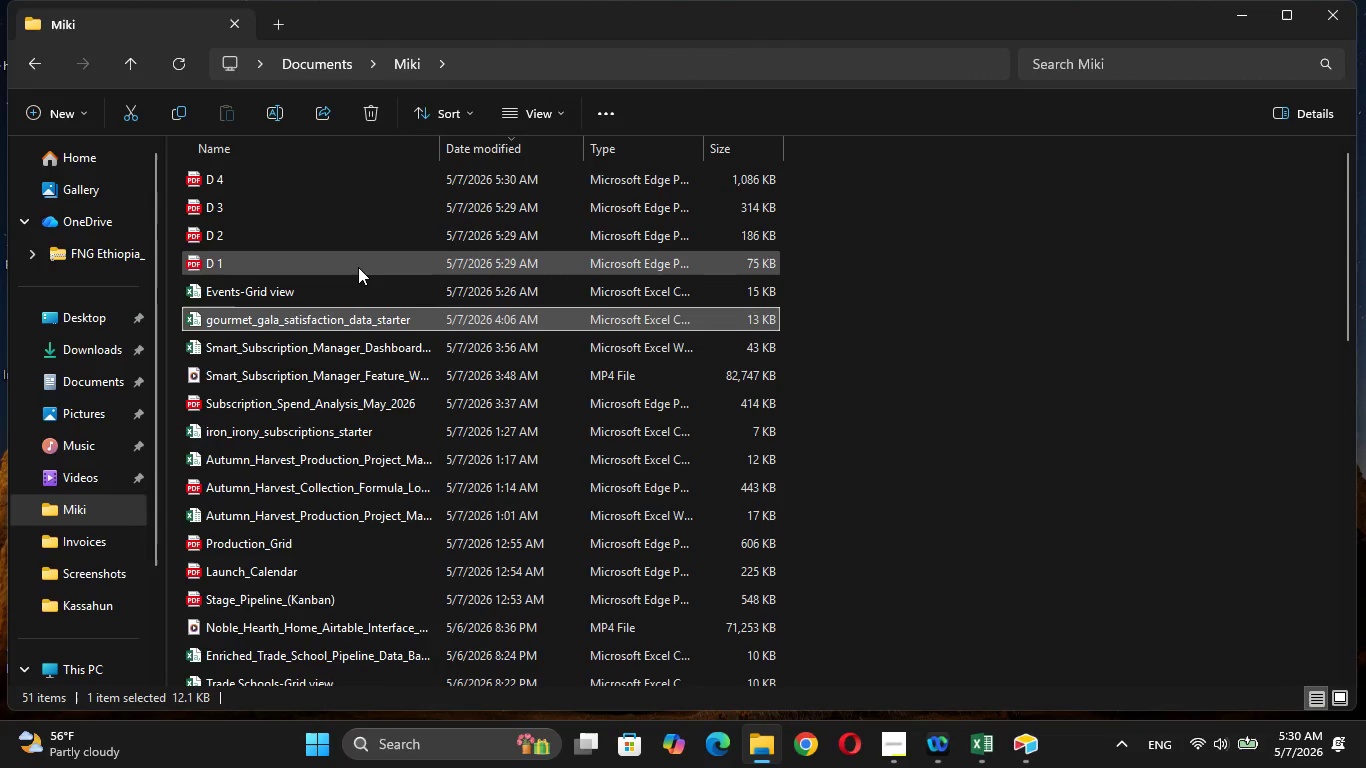 
double_click([356, 267])
 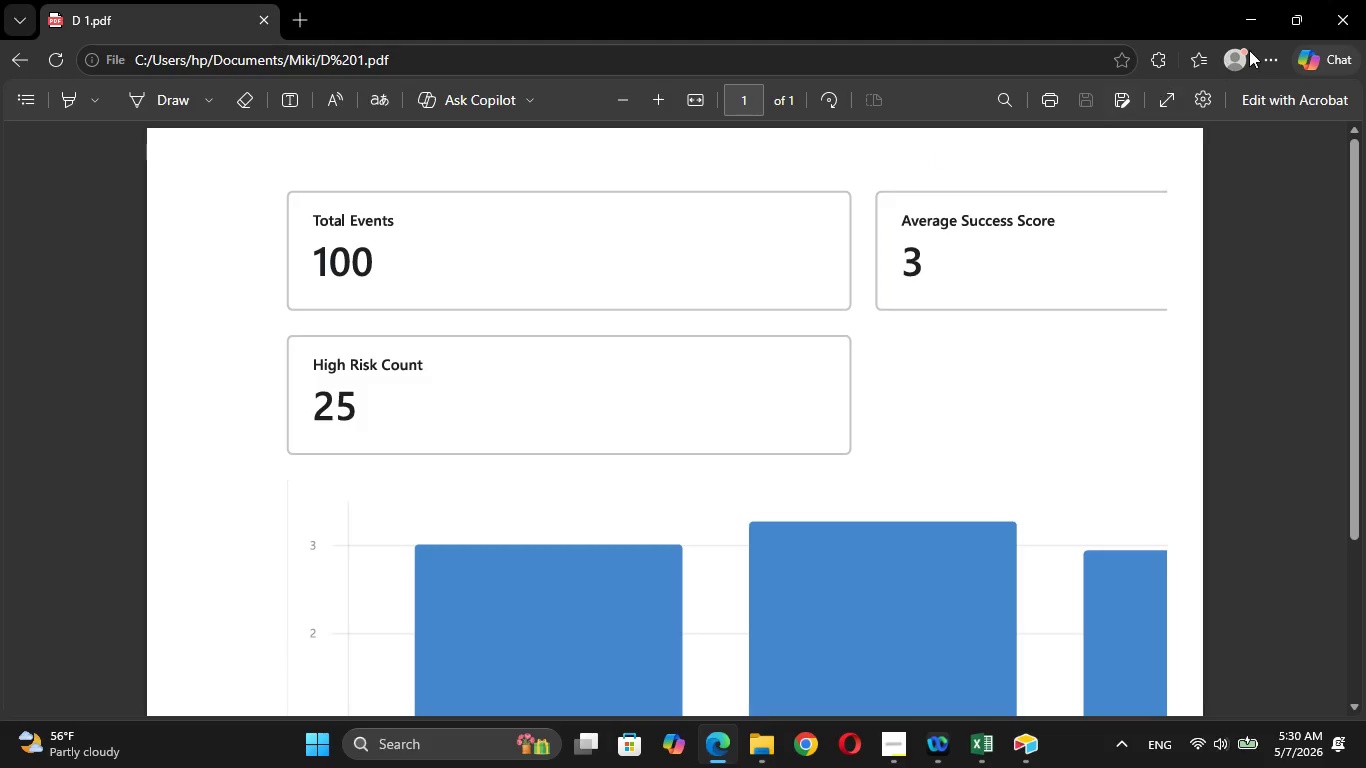 
left_click([1365, 3])
 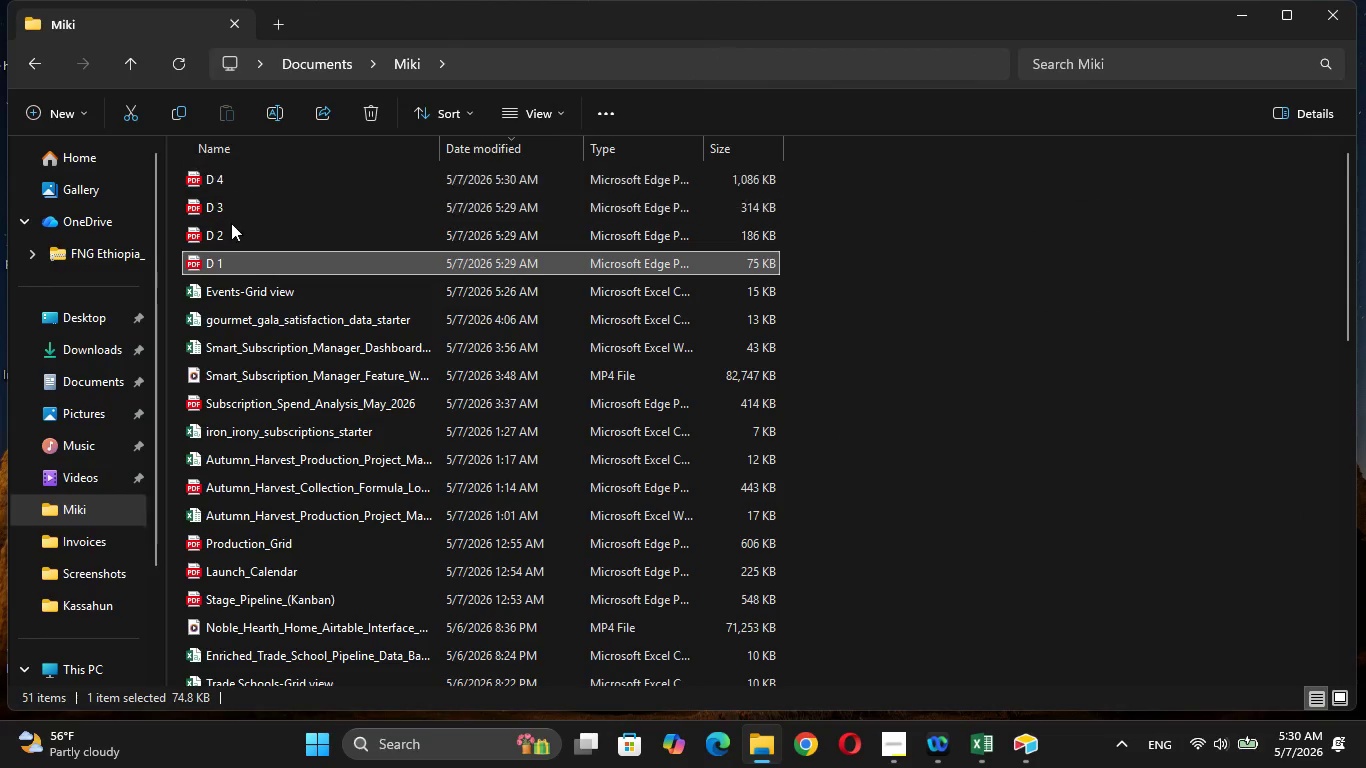 
left_click([231, 229])
 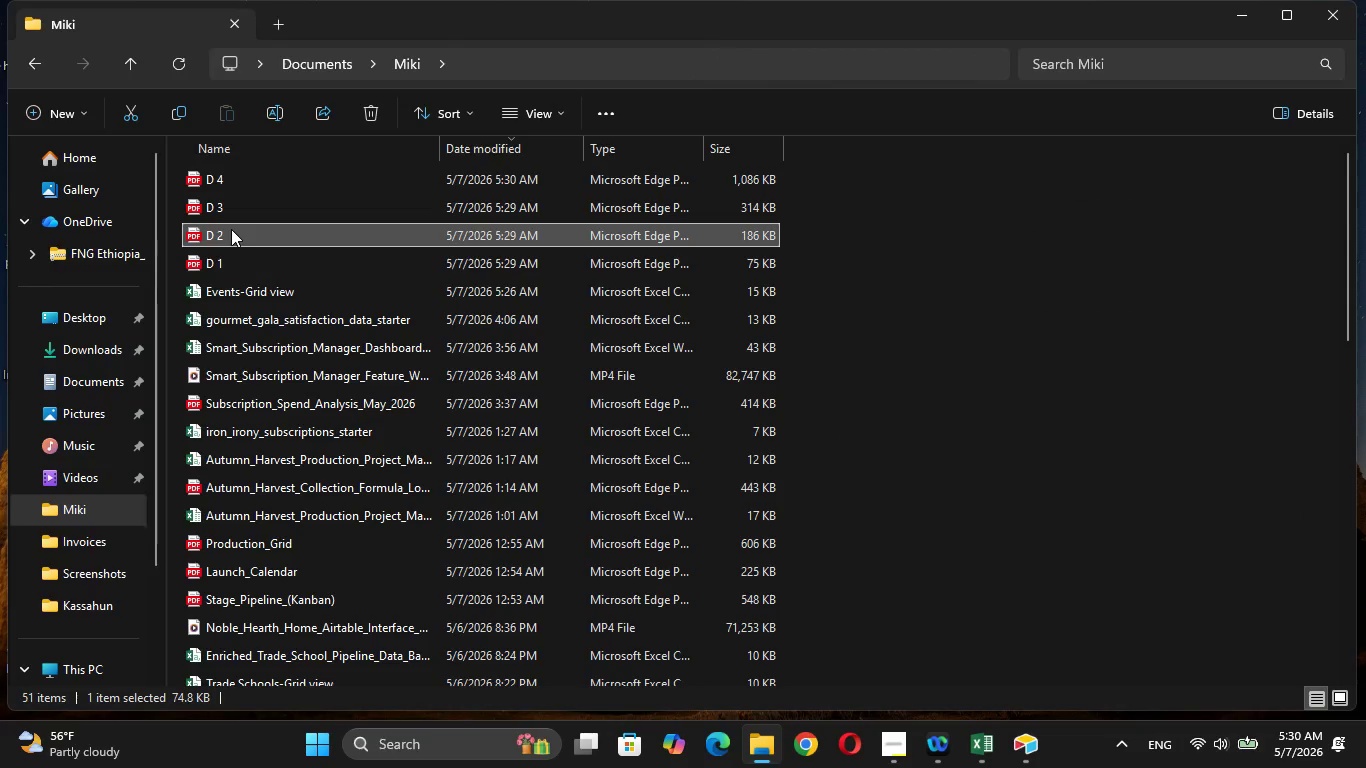 
left_click_drag(start_coordinate=[231, 229], to_coordinate=[1344, 5])
 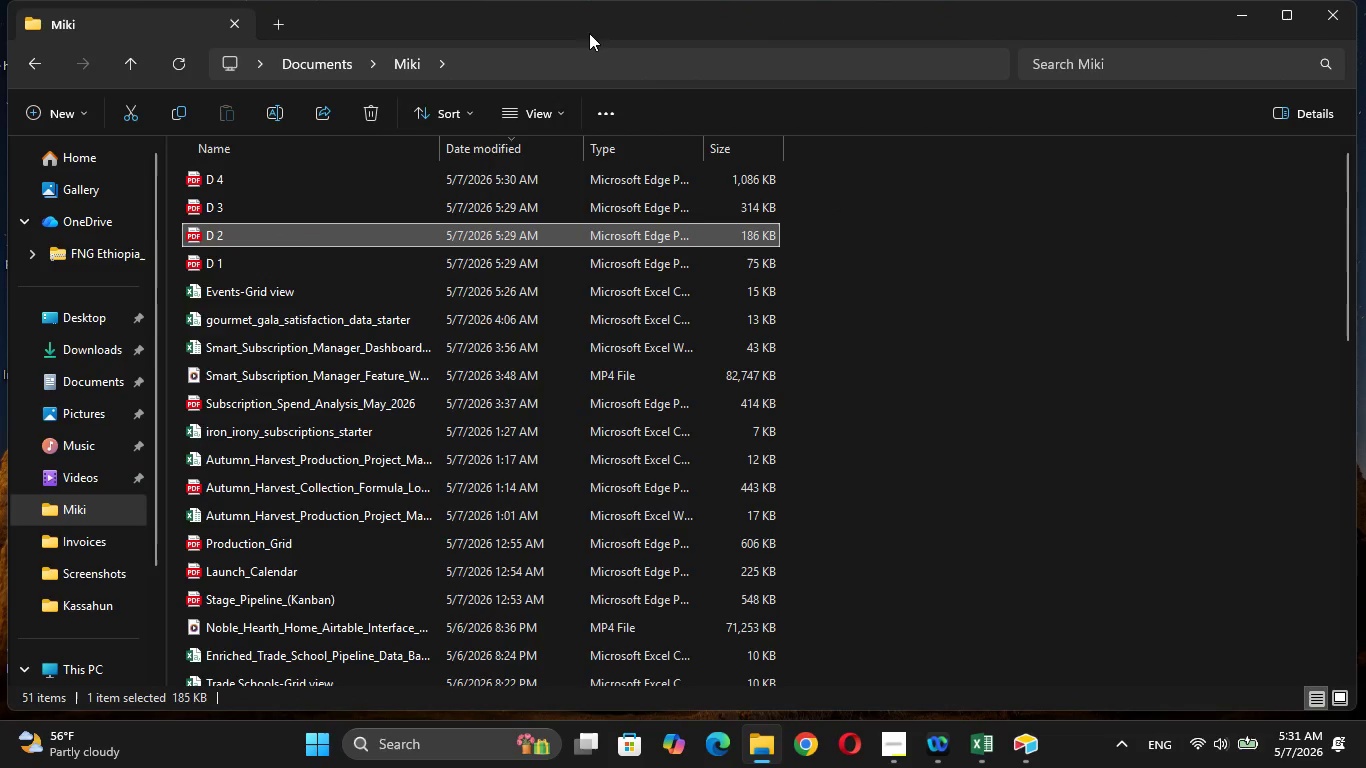 
left_click([1344, 5])
 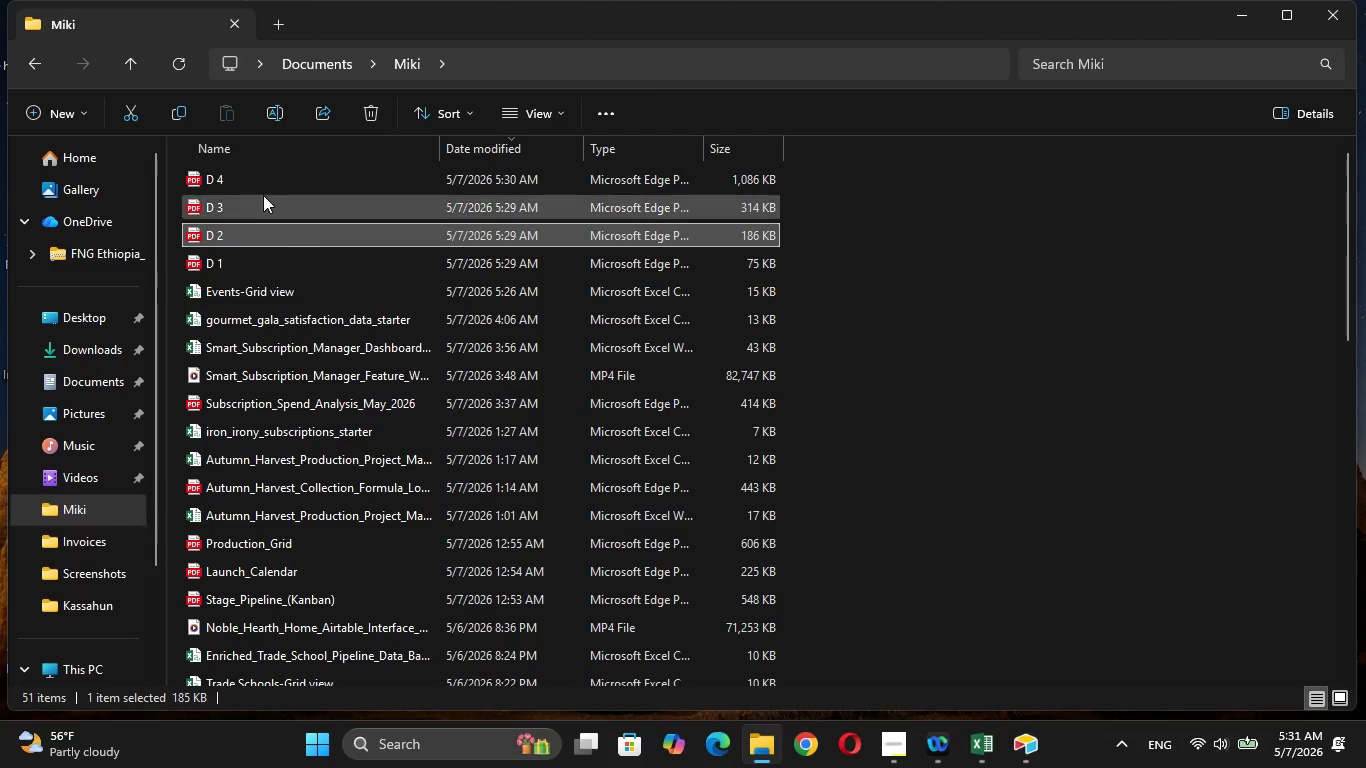 
double_click([263, 195])
 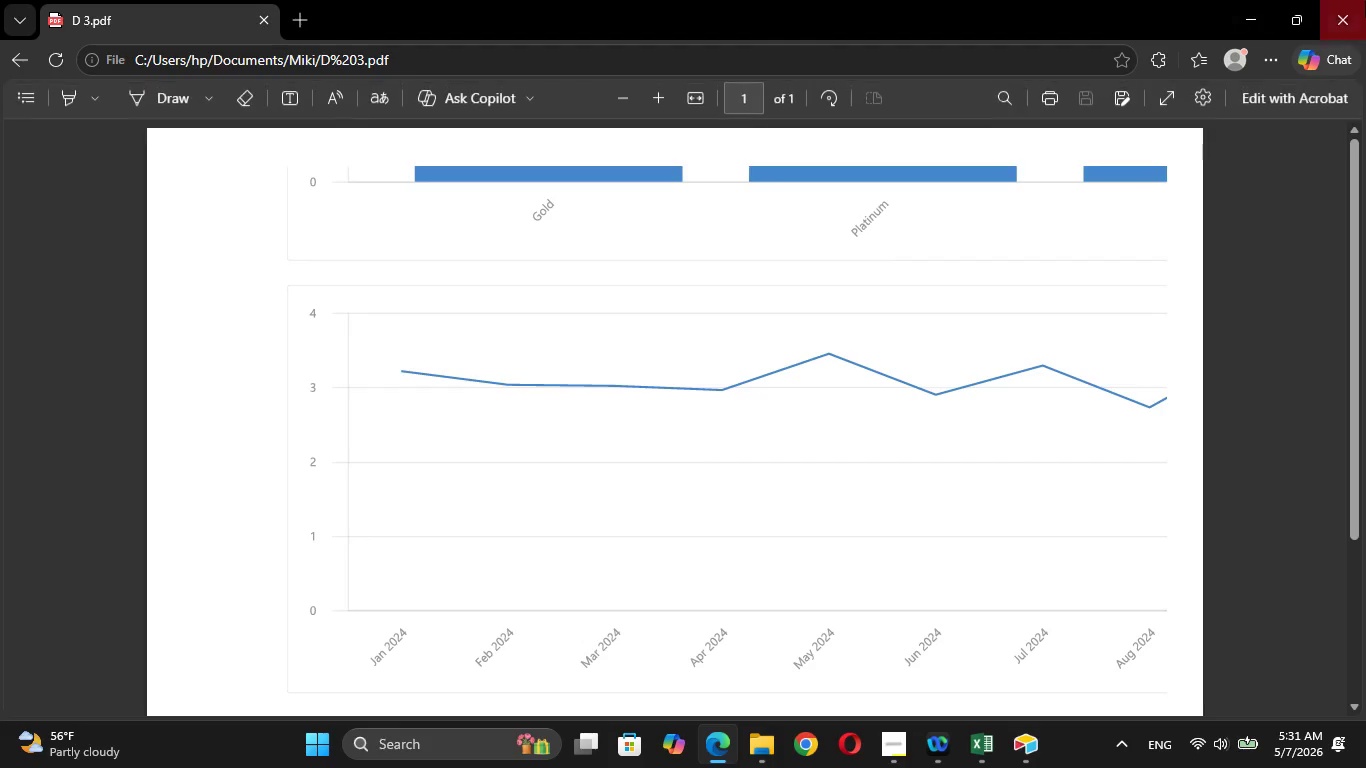 
left_click([1365, 21])
 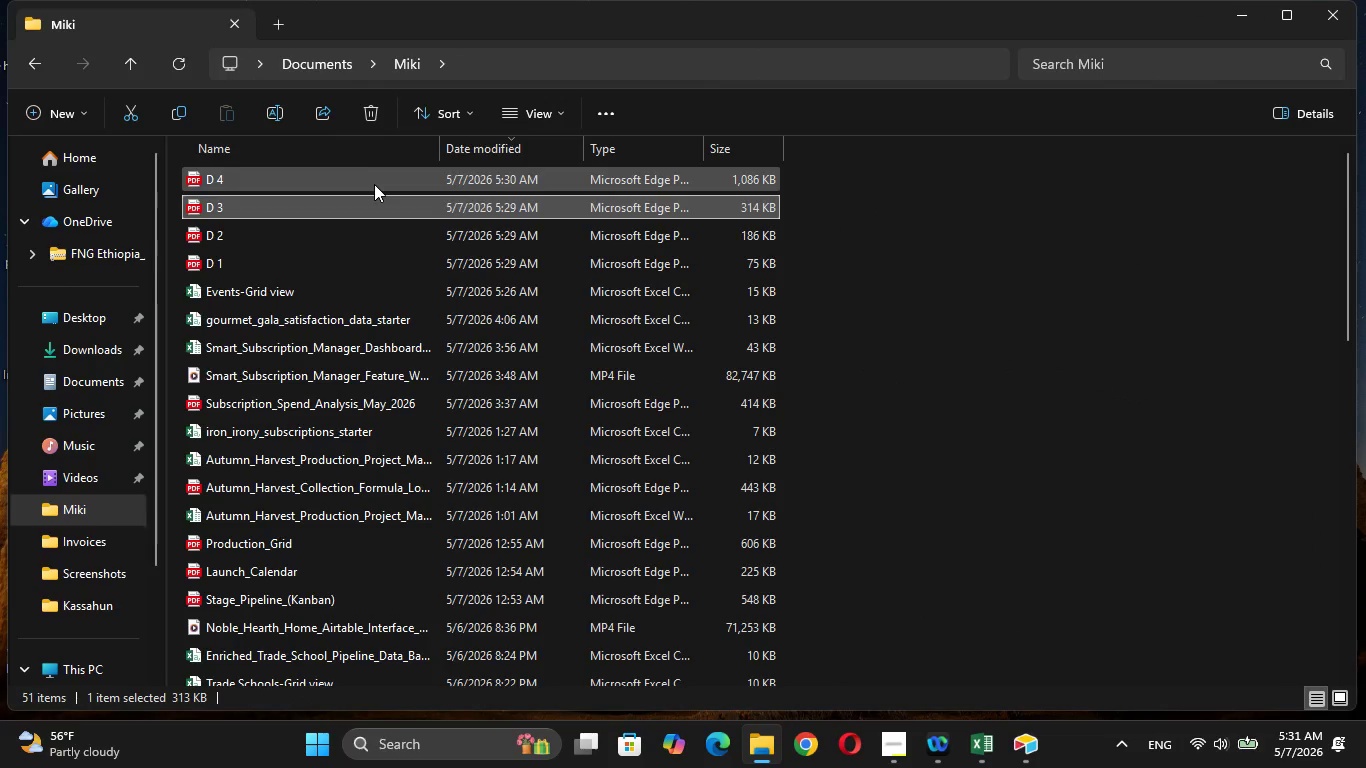 
double_click([374, 184])
 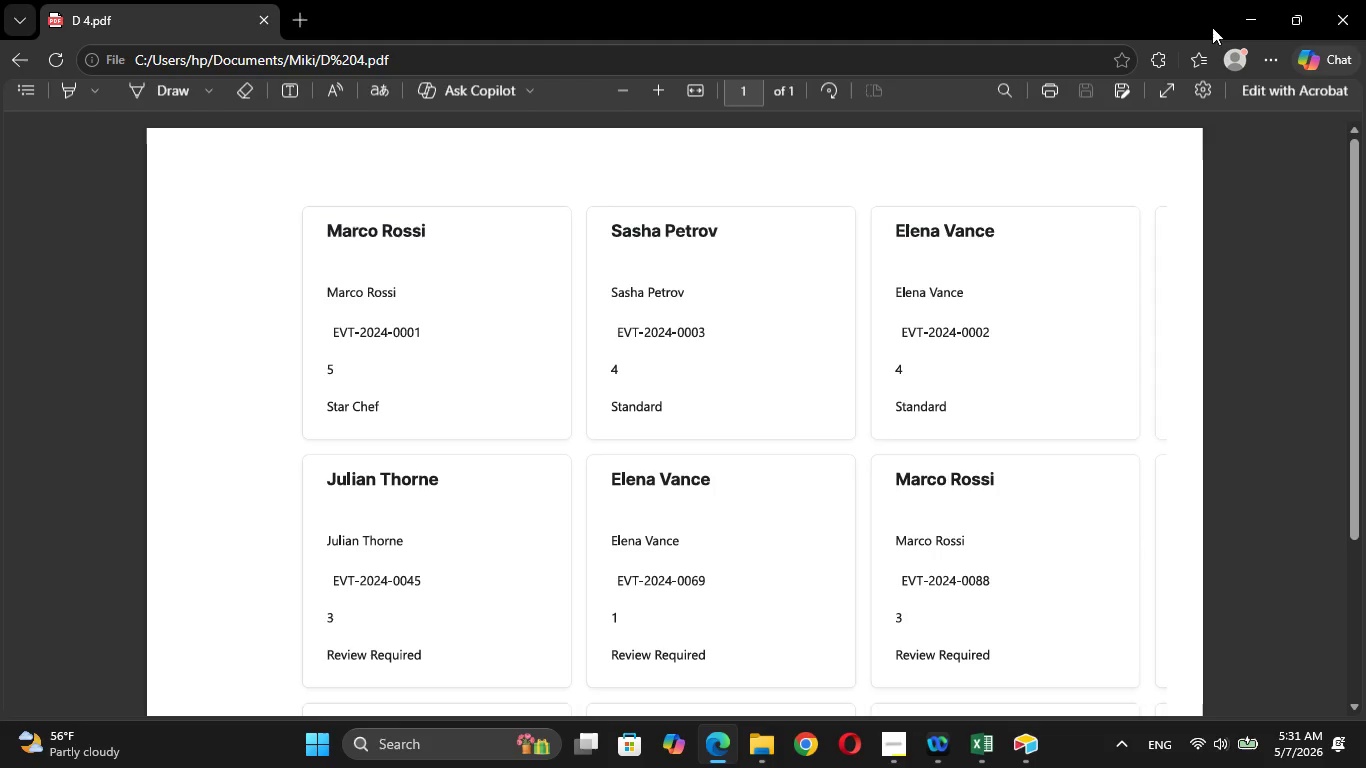 
left_click([1348, 14])
 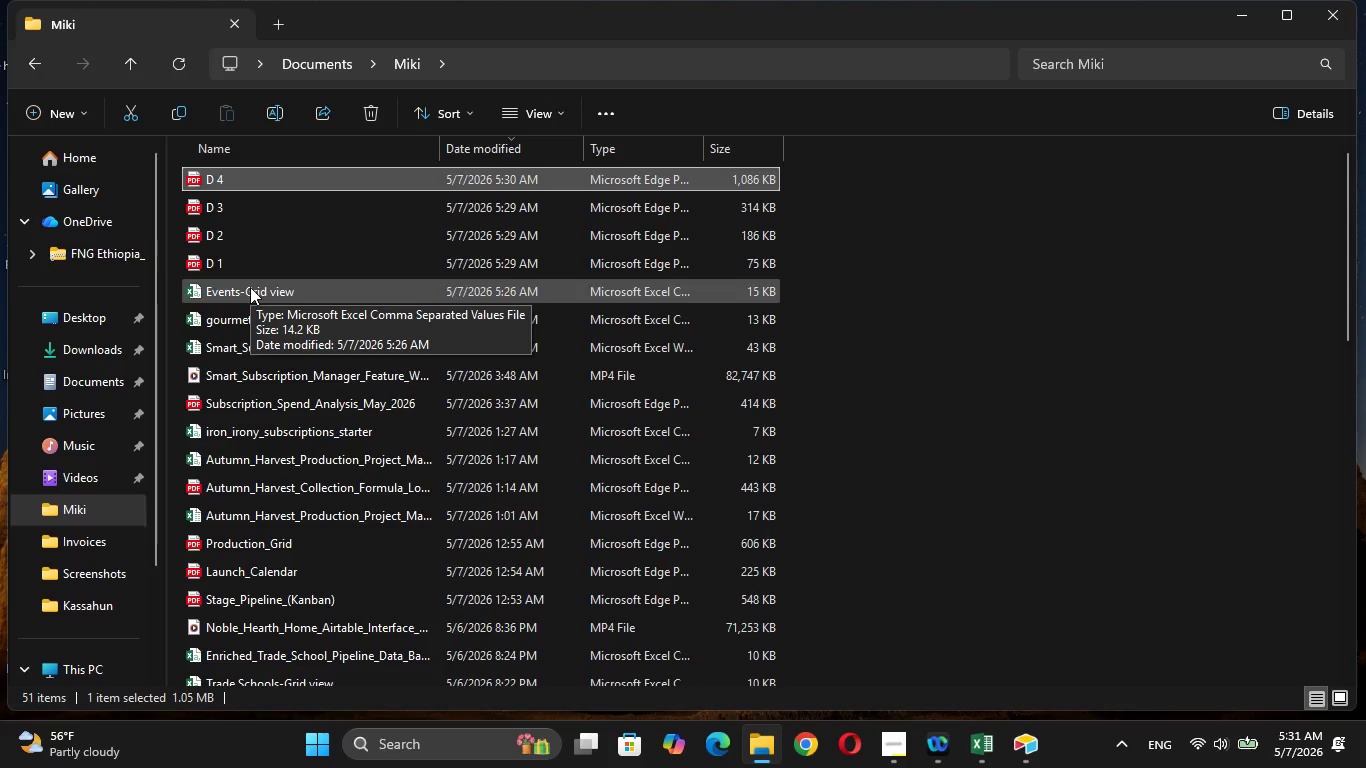 
wait(5.2)
 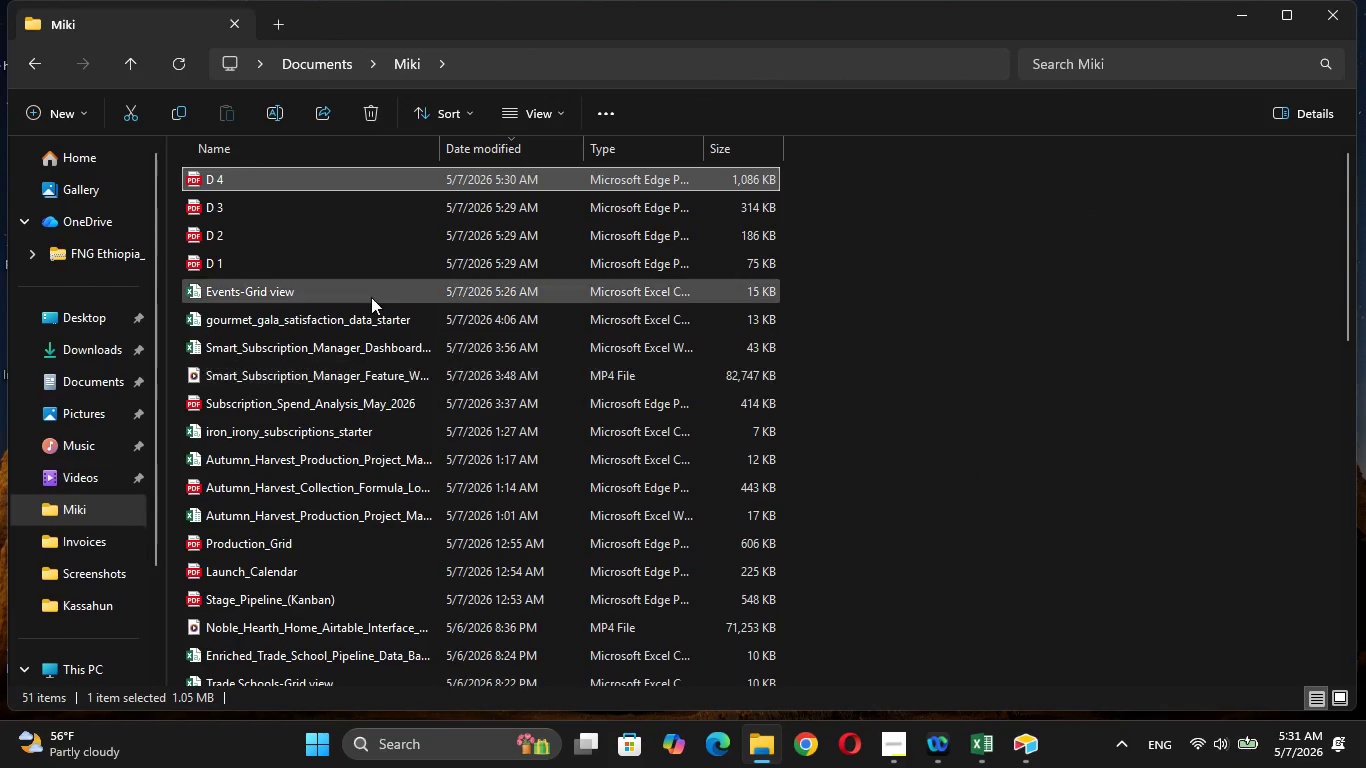 
double_click([268, 297])
 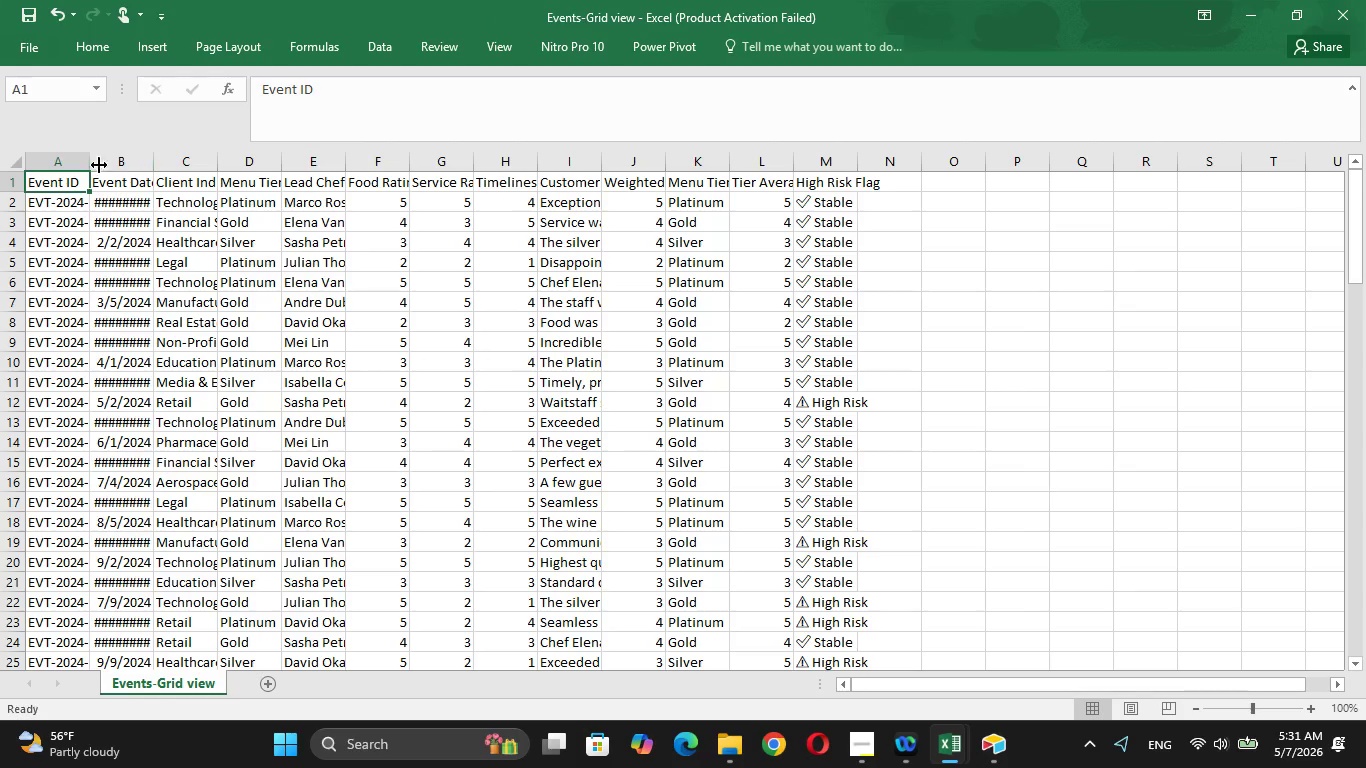 
double_click([87, 159])
 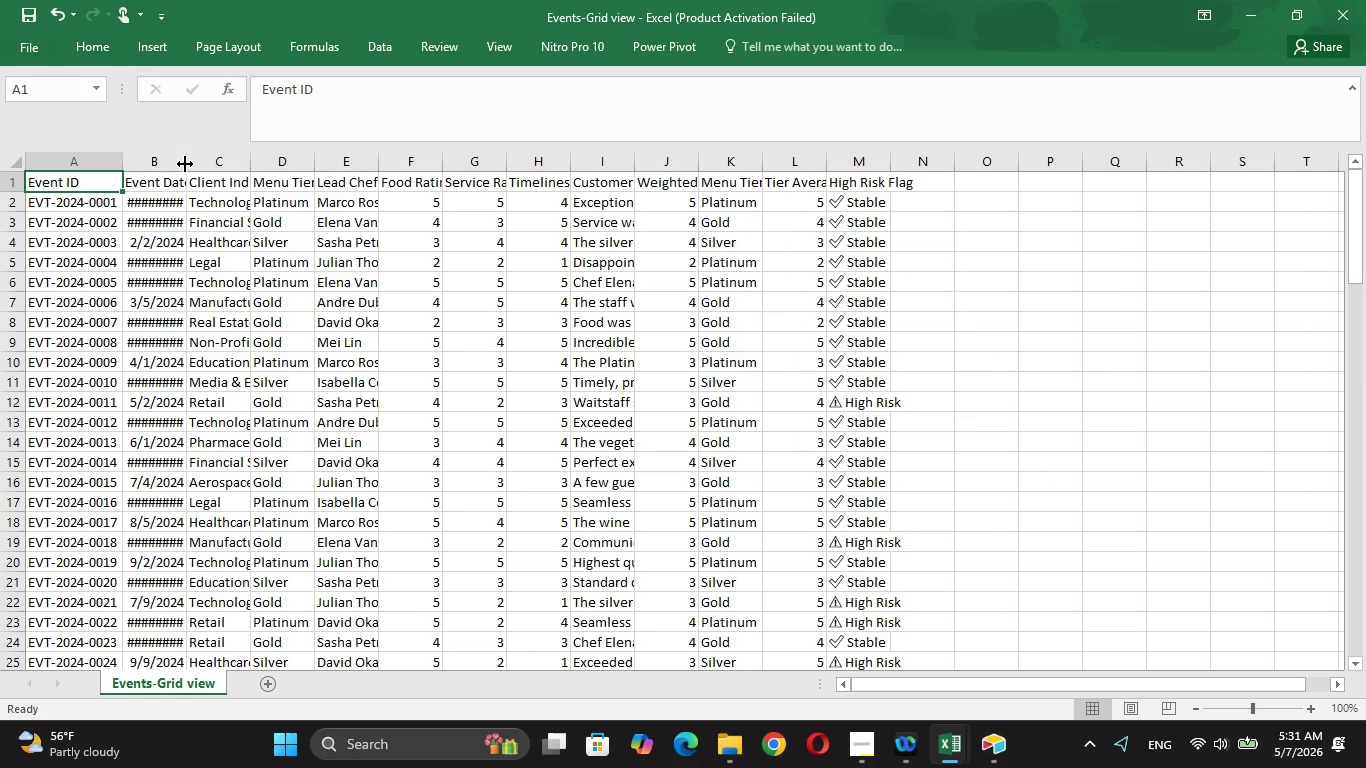 
double_click([185, 164])
 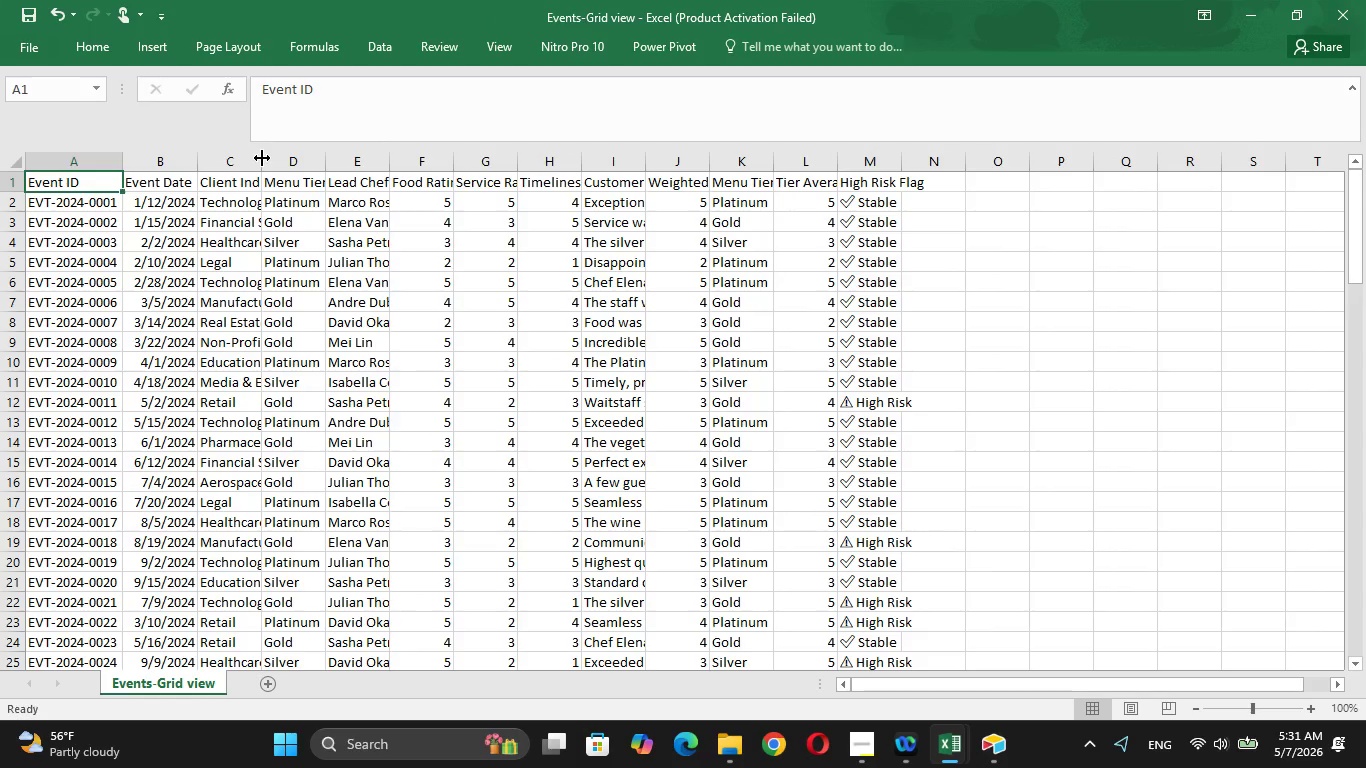 
double_click([262, 158])
 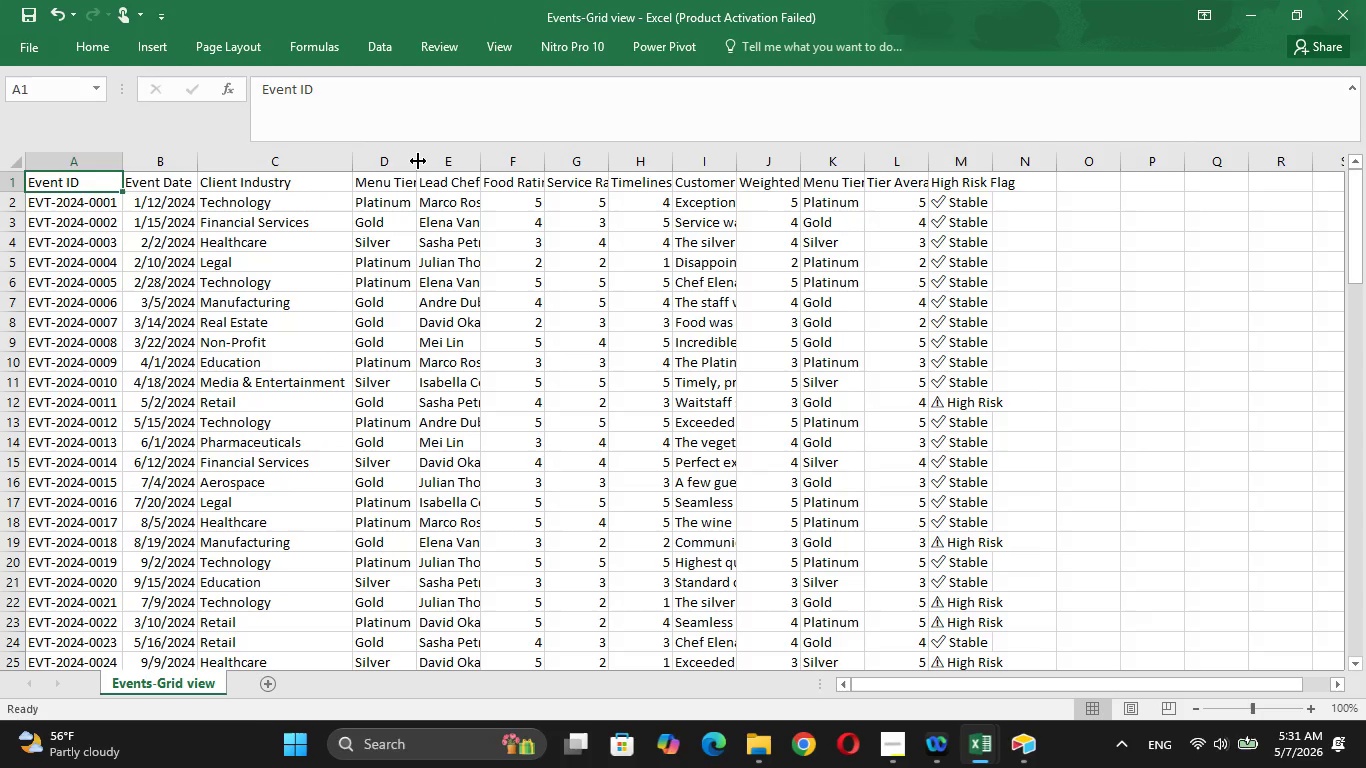 
double_click([418, 161])
 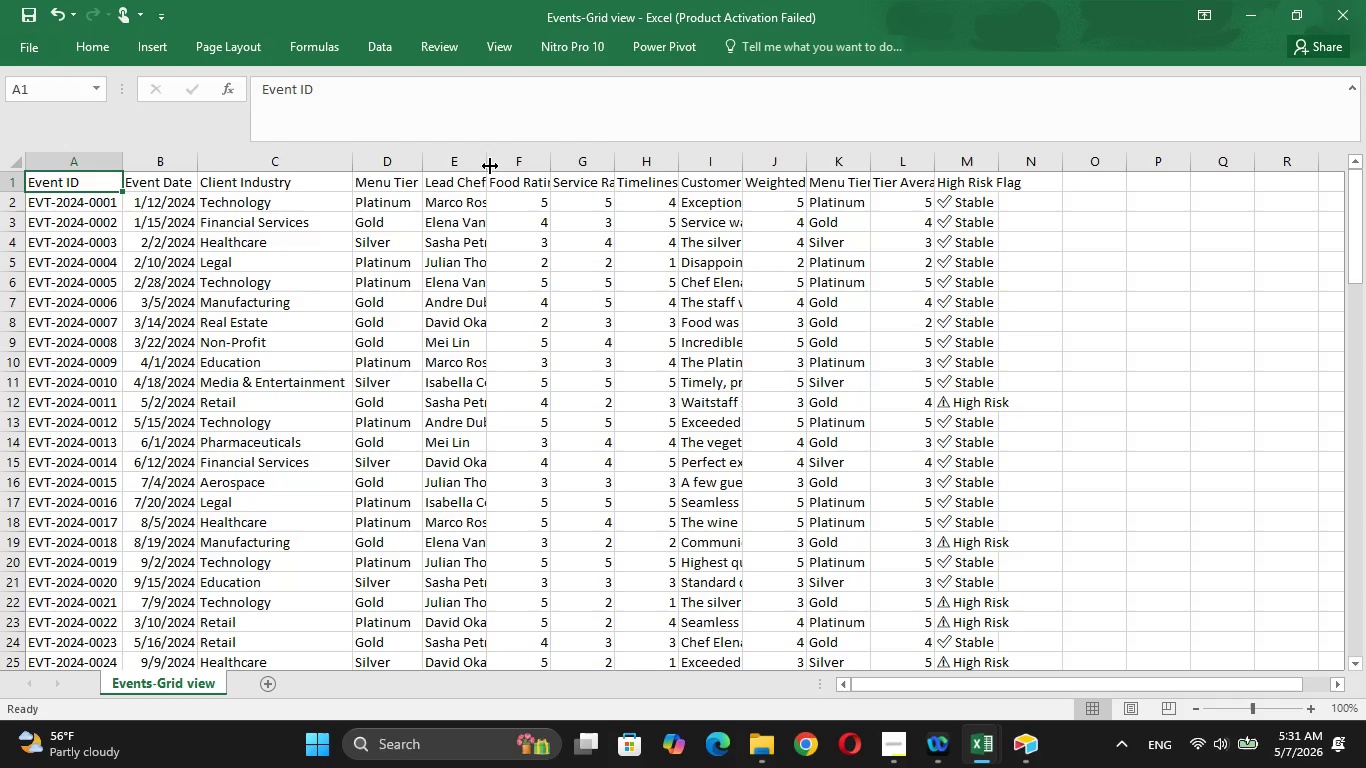 
double_click([490, 166])
 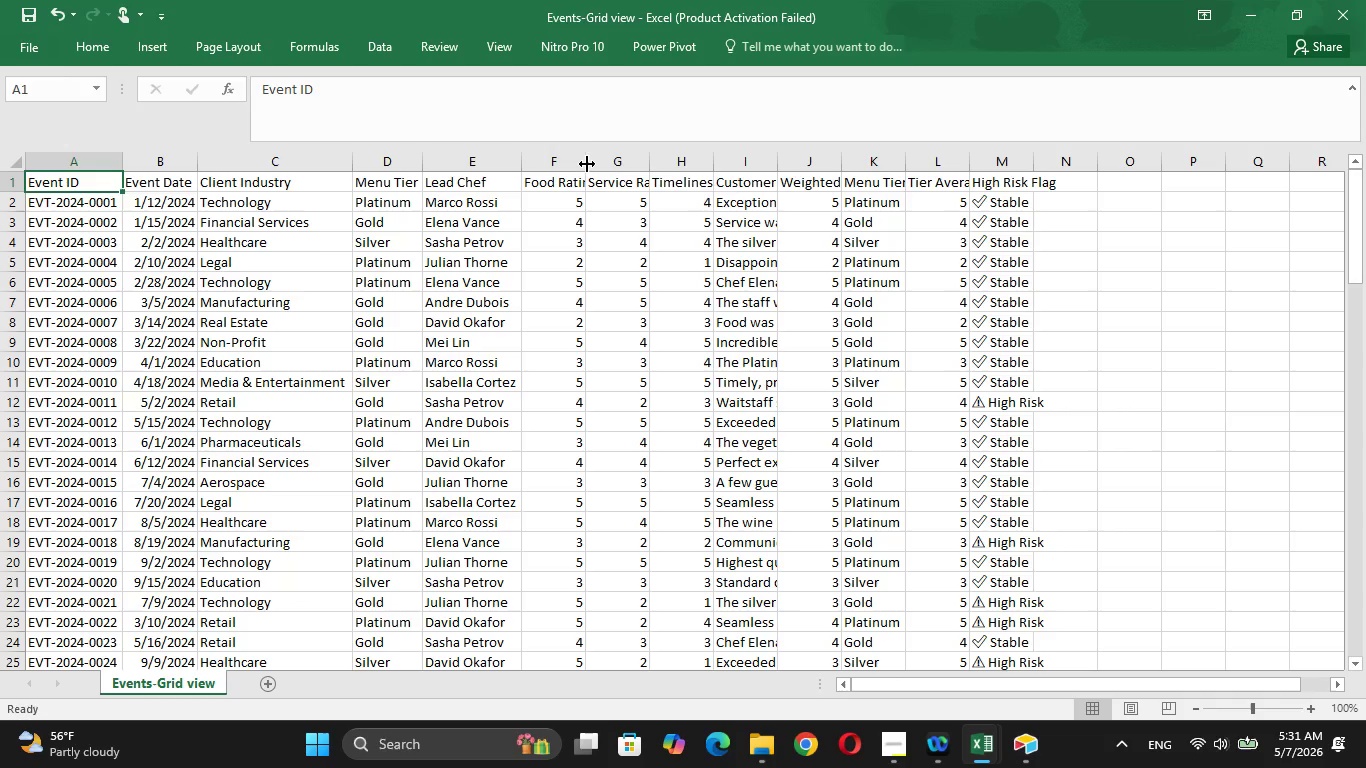 
double_click([587, 164])
 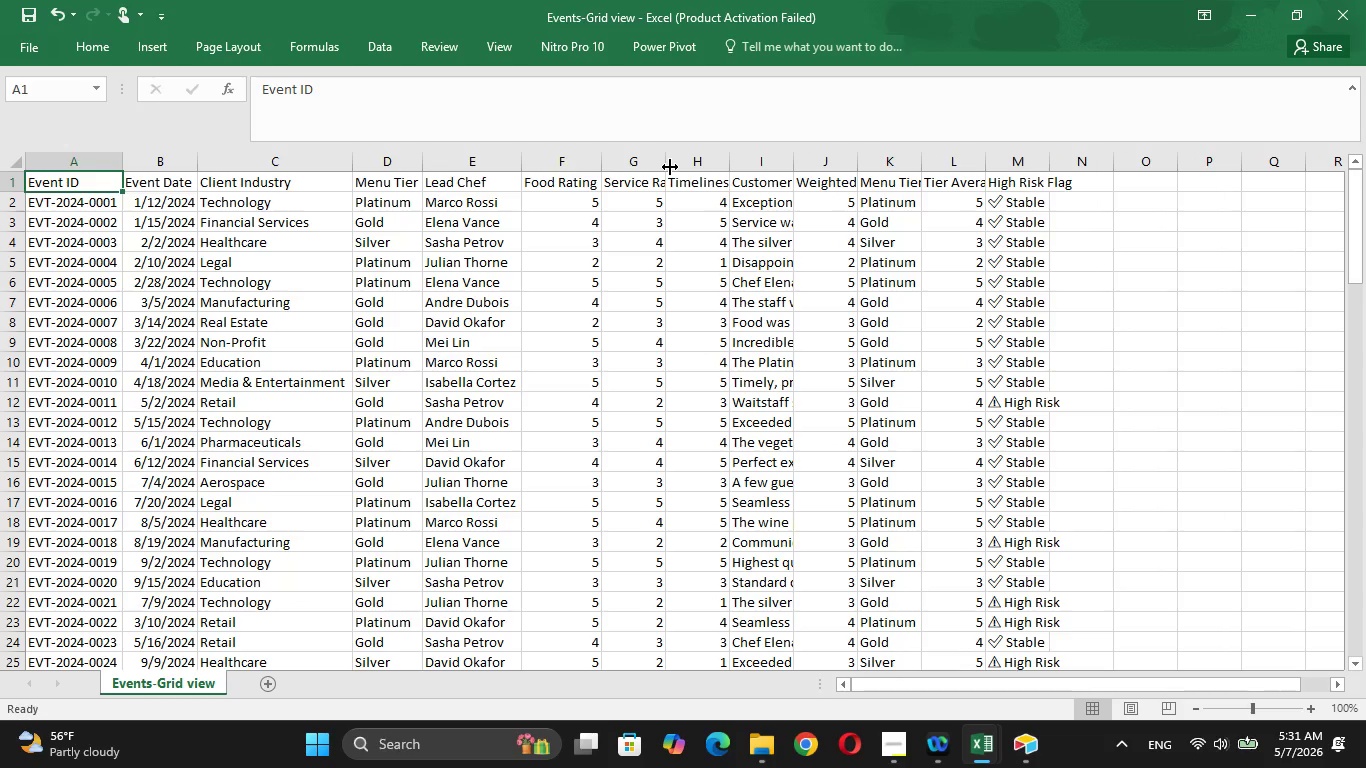 
double_click([670, 167])
 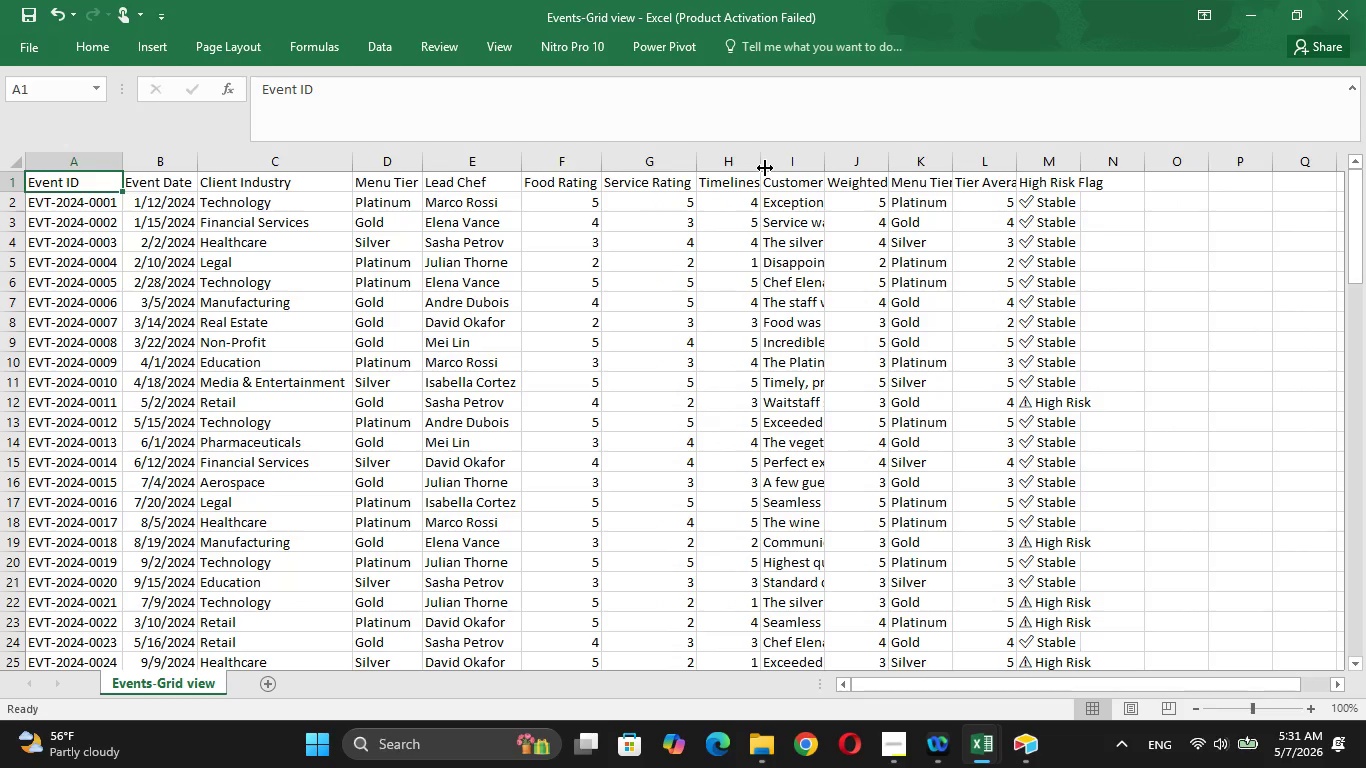 
double_click([765, 168])
 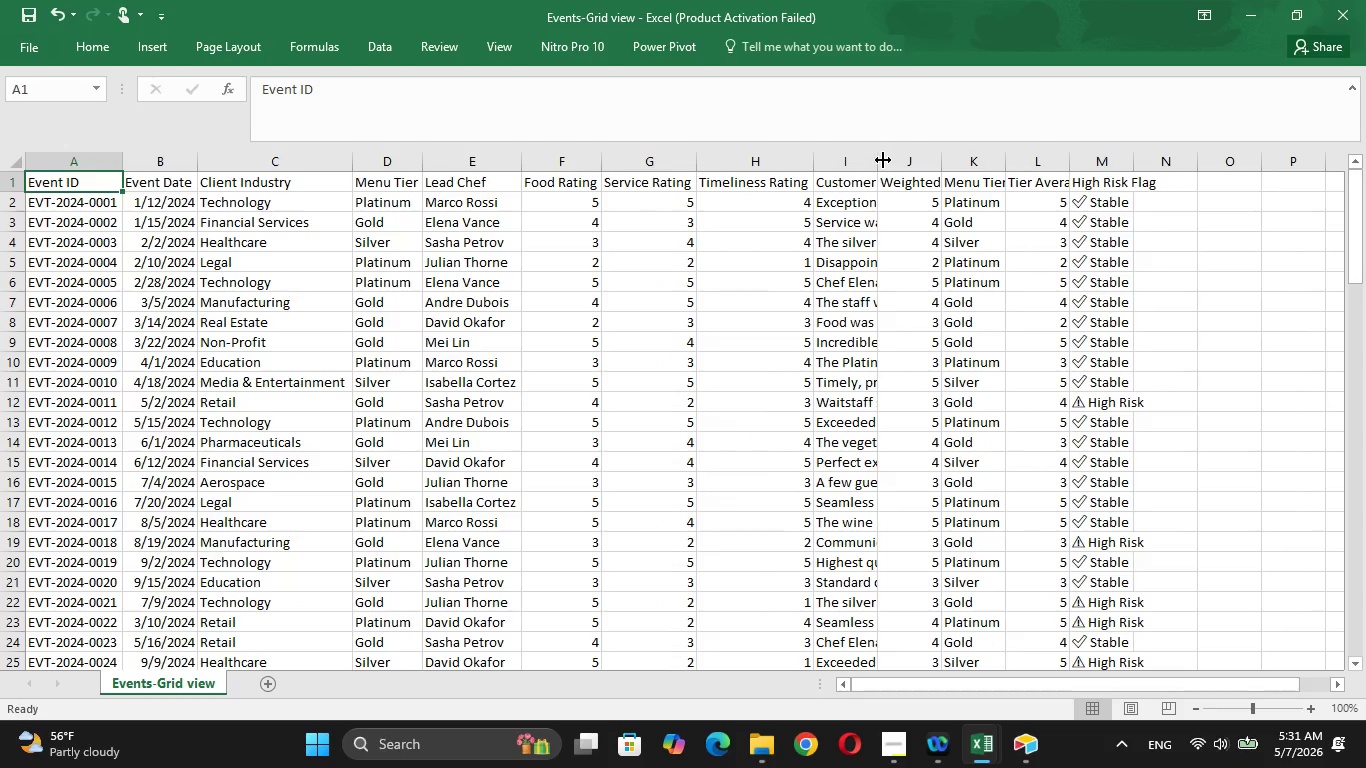 
double_click([881, 161])
 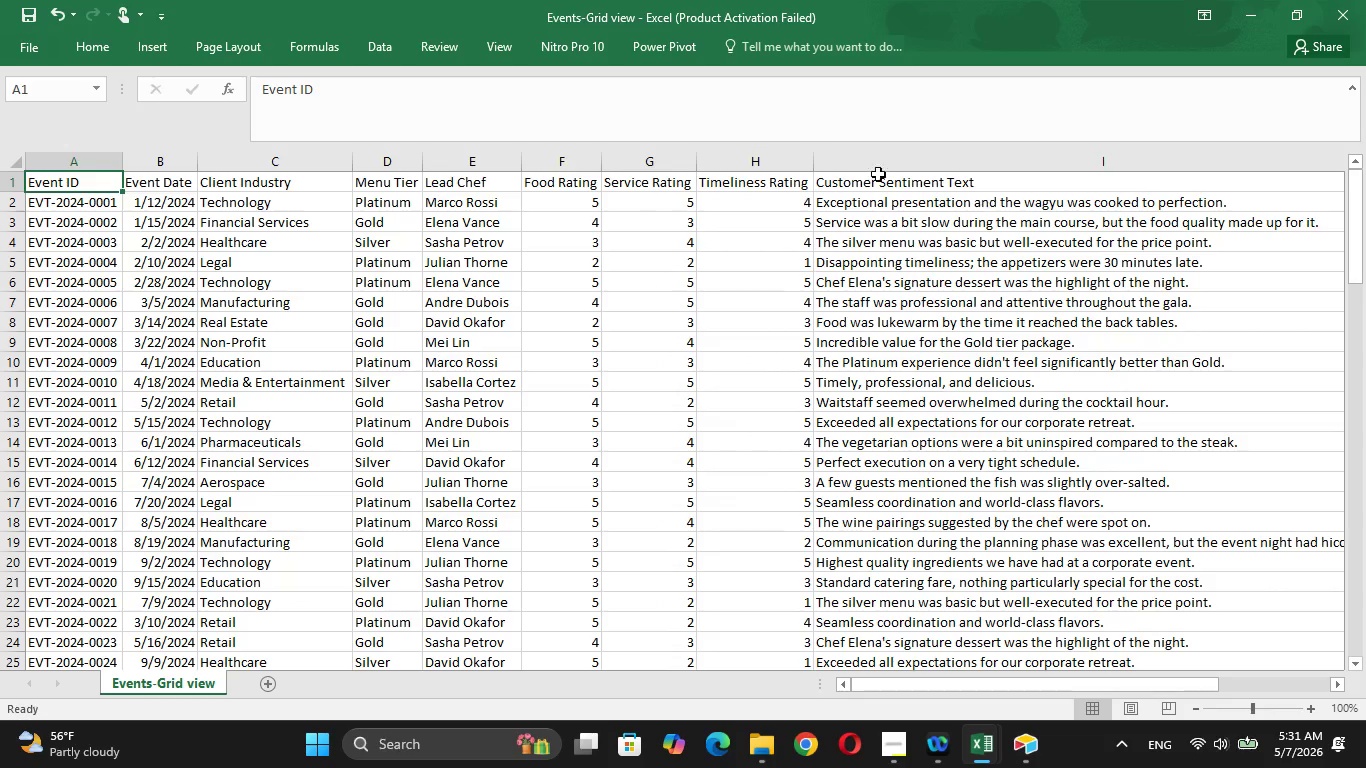 
left_click([867, 173])
 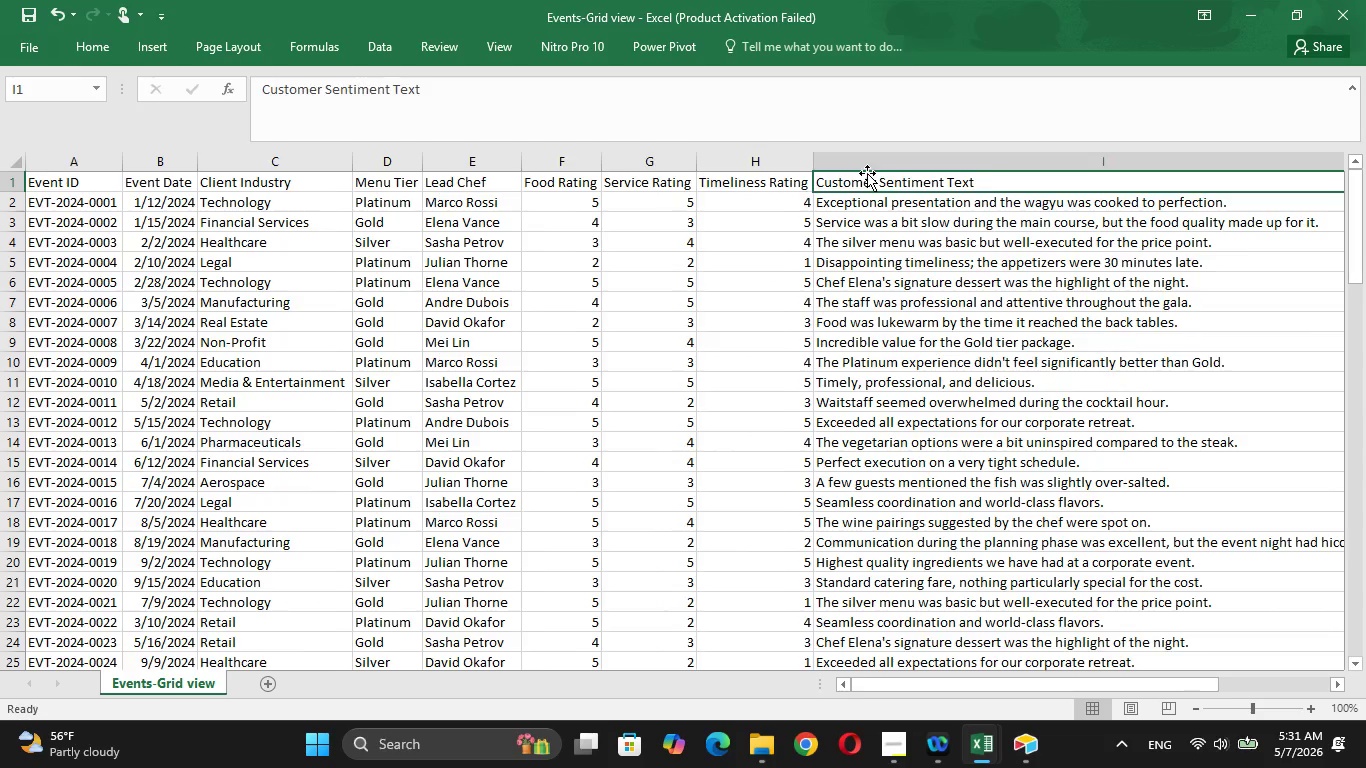 
key(ArrowRight)
 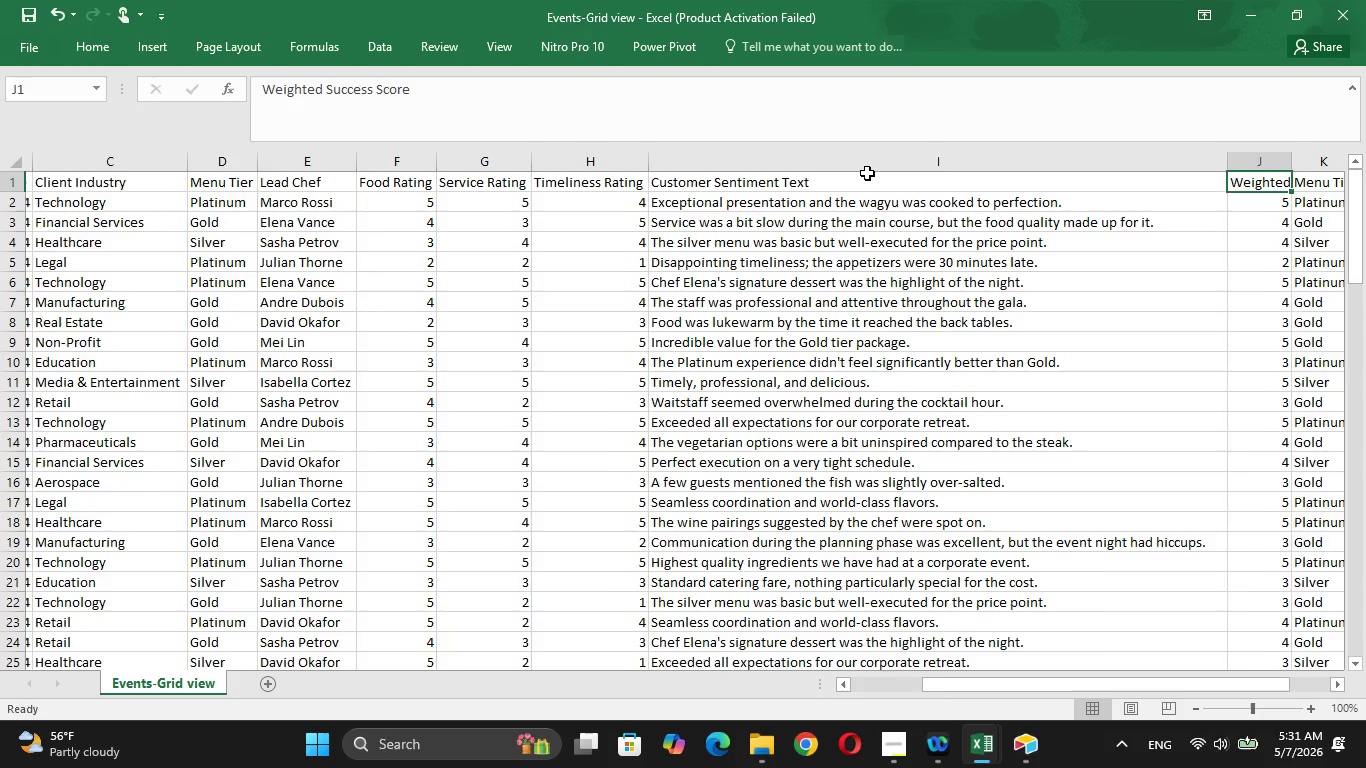 
key(ArrowRight)
 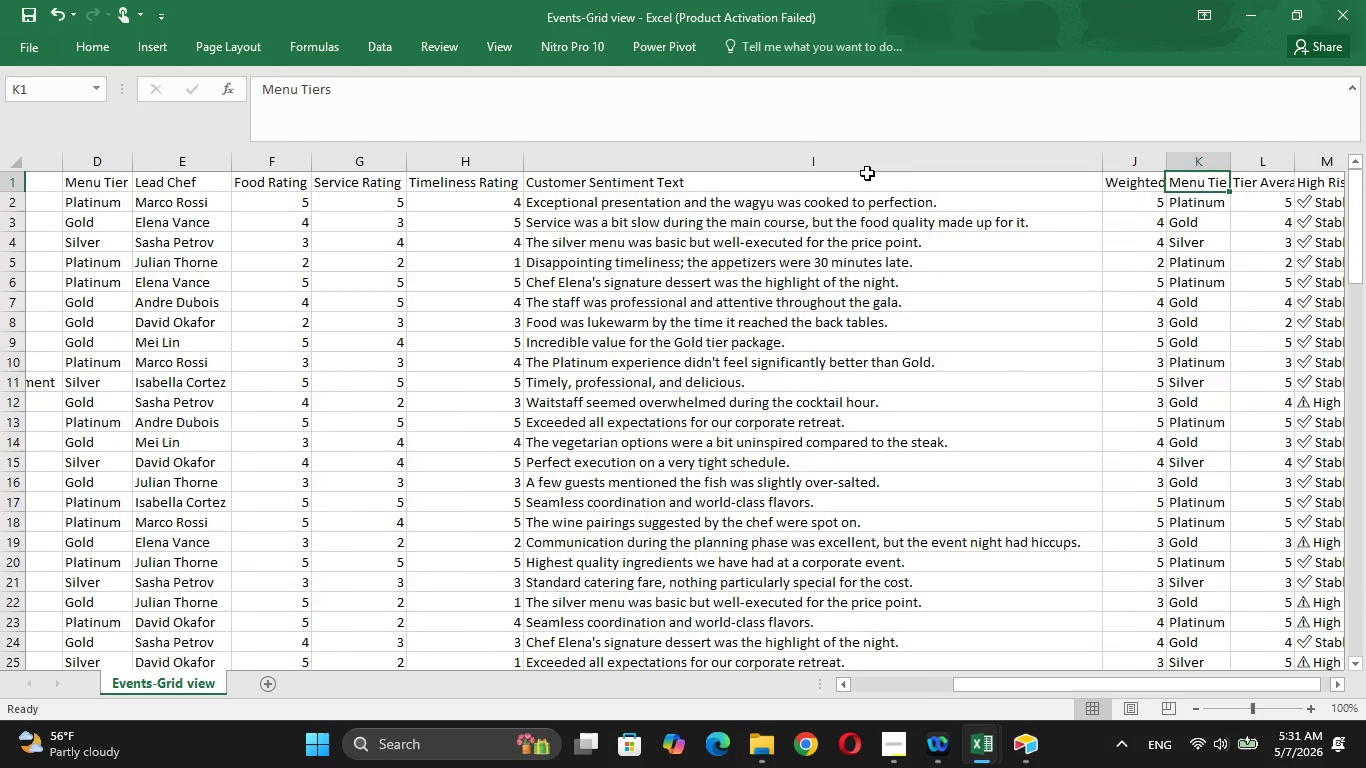 
key(ArrowRight)
 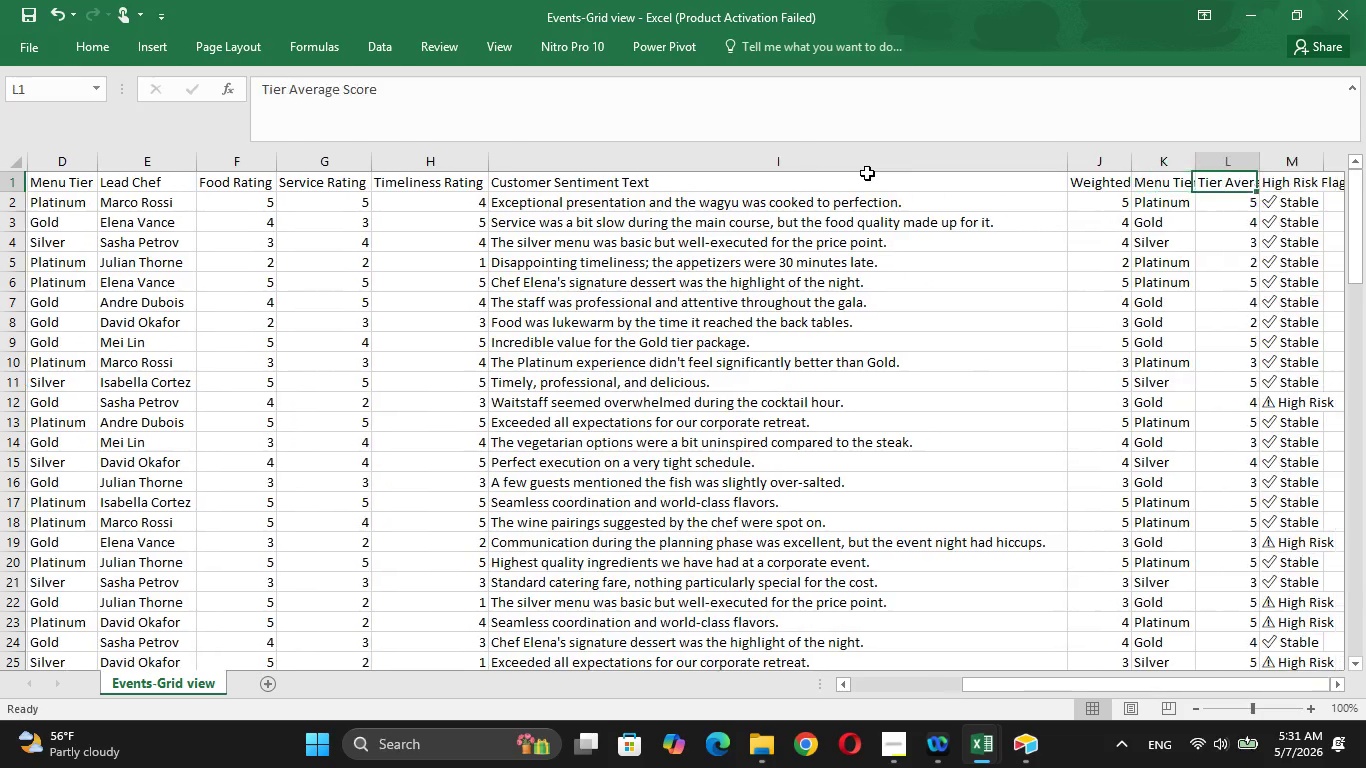 
key(ArrowRight)
 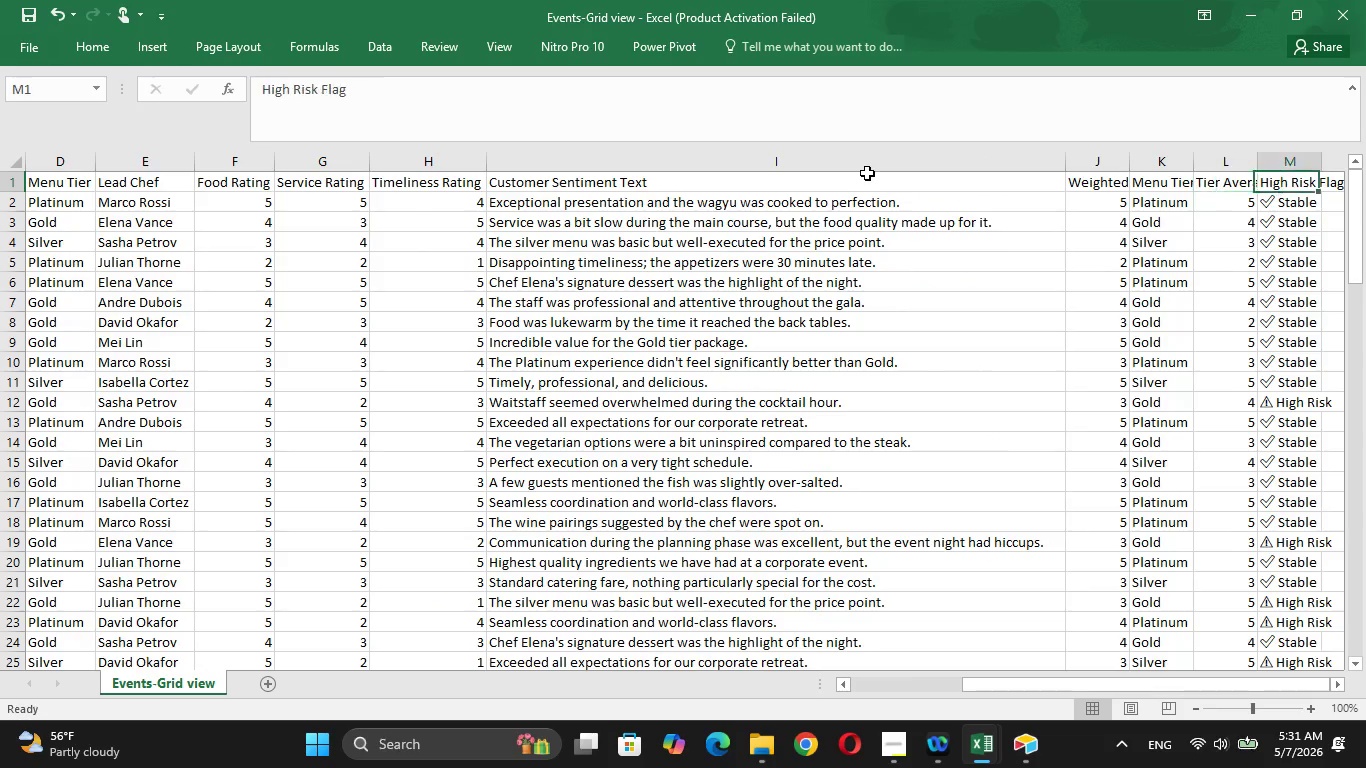 
key(ArrowRight)
 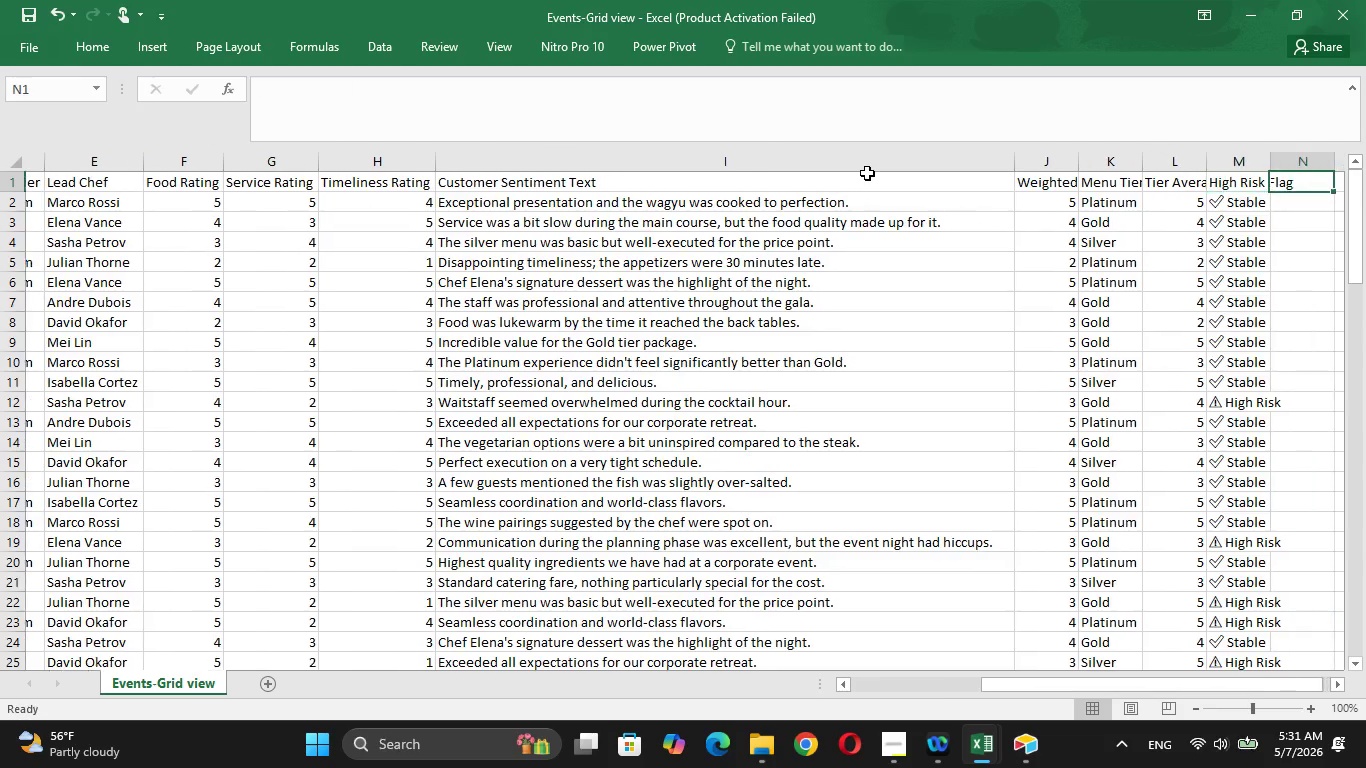 
key(ArrowRight)
 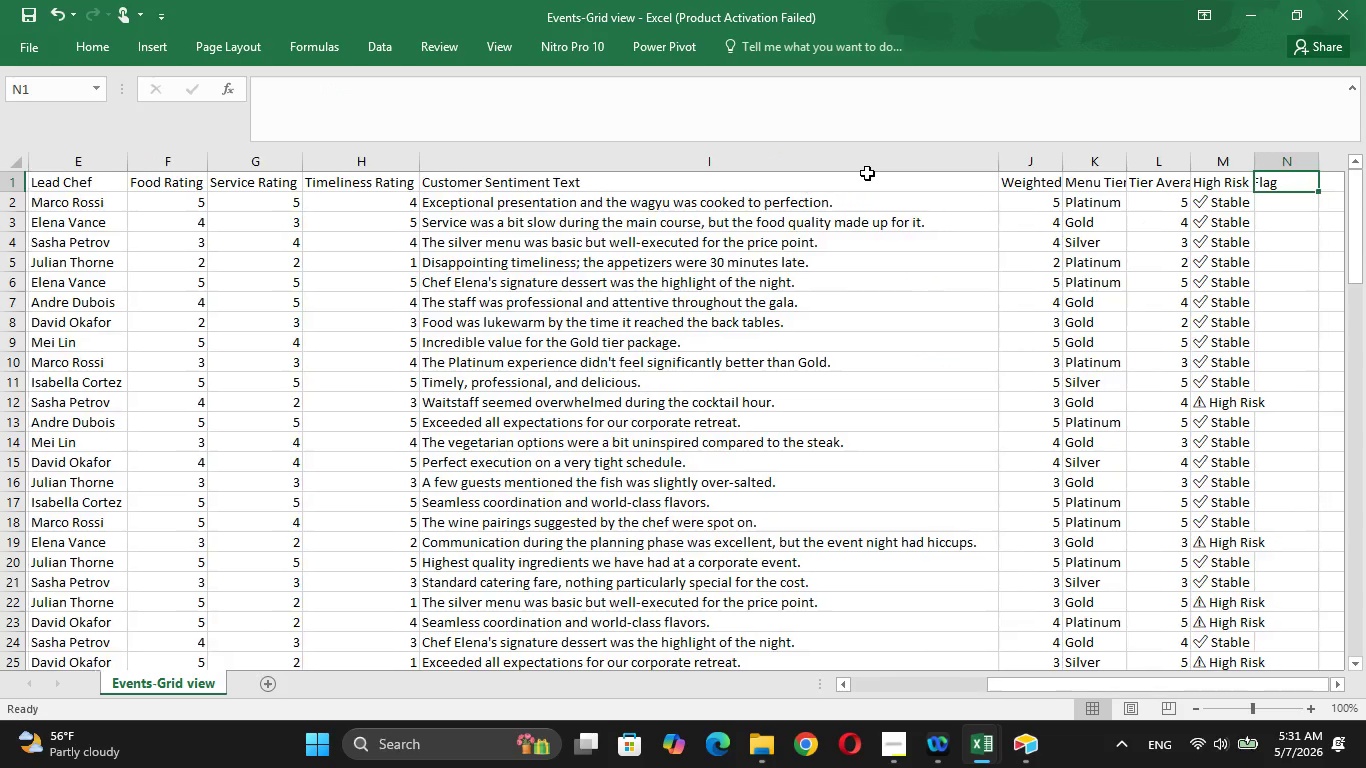 
key(ArrowRight)
 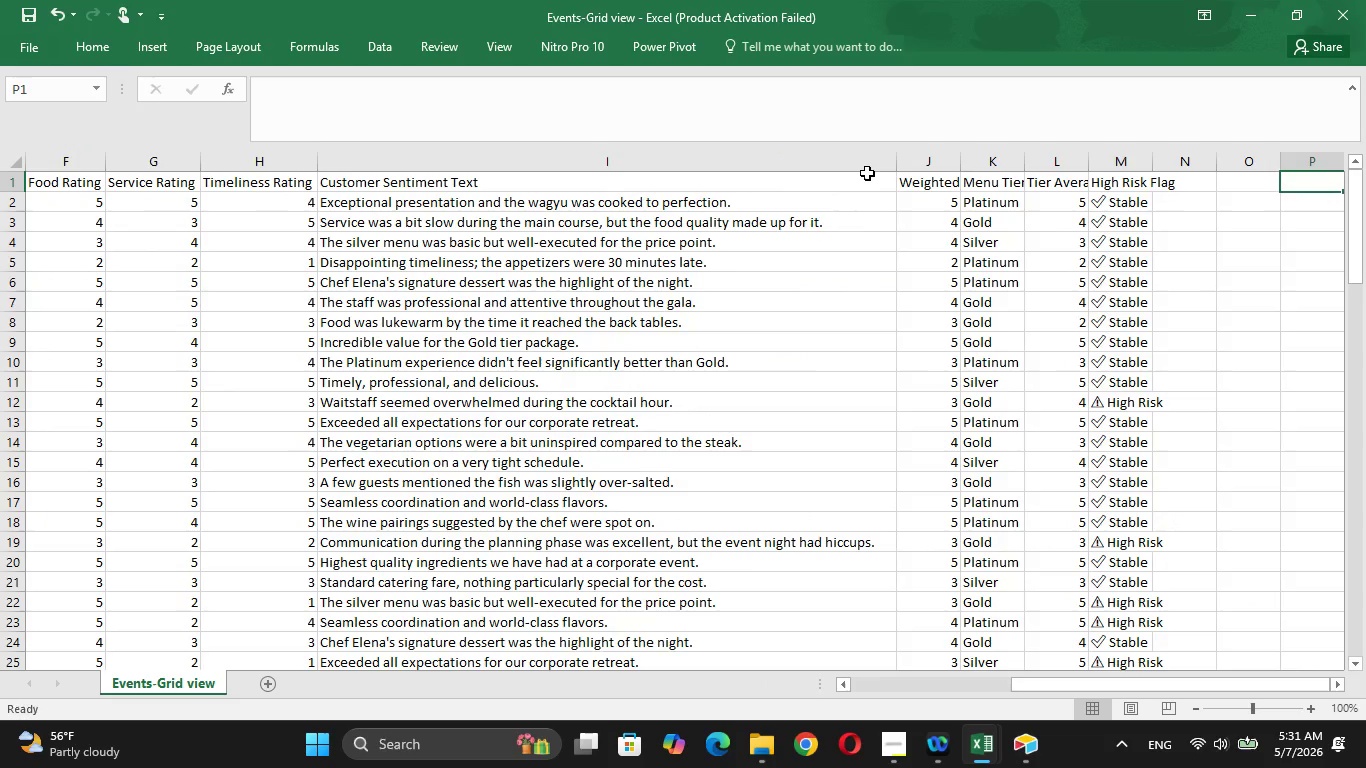 
key(ArrowLeft)
 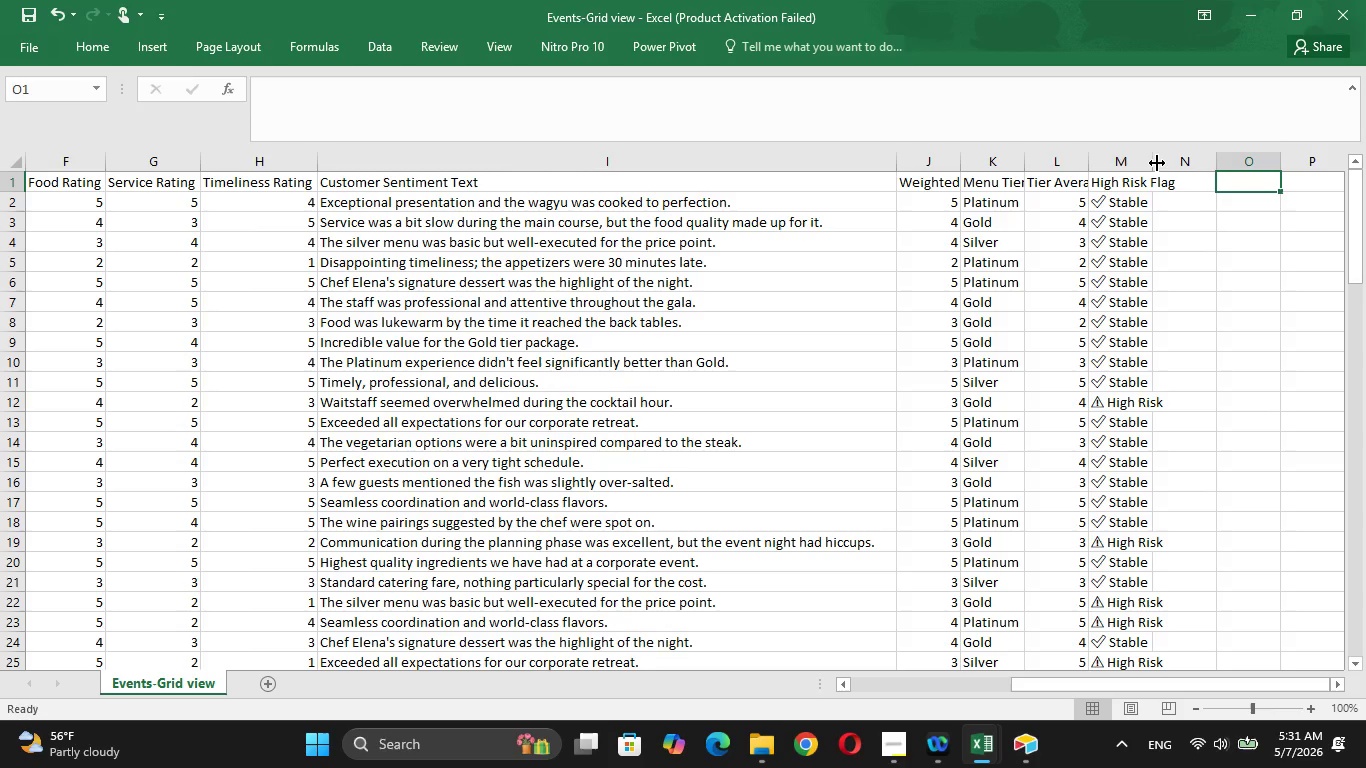 
double_click([1157, 163])
 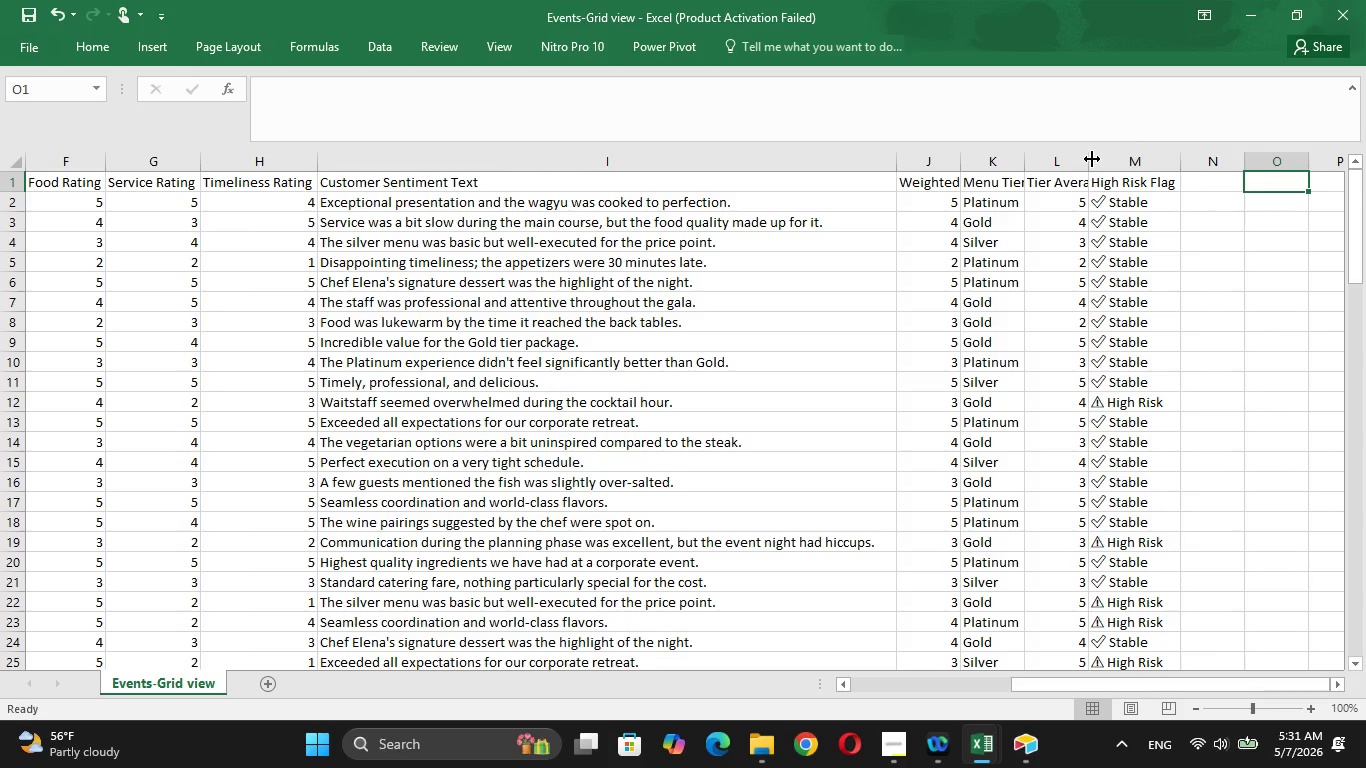 
double_click([1092, 159])
 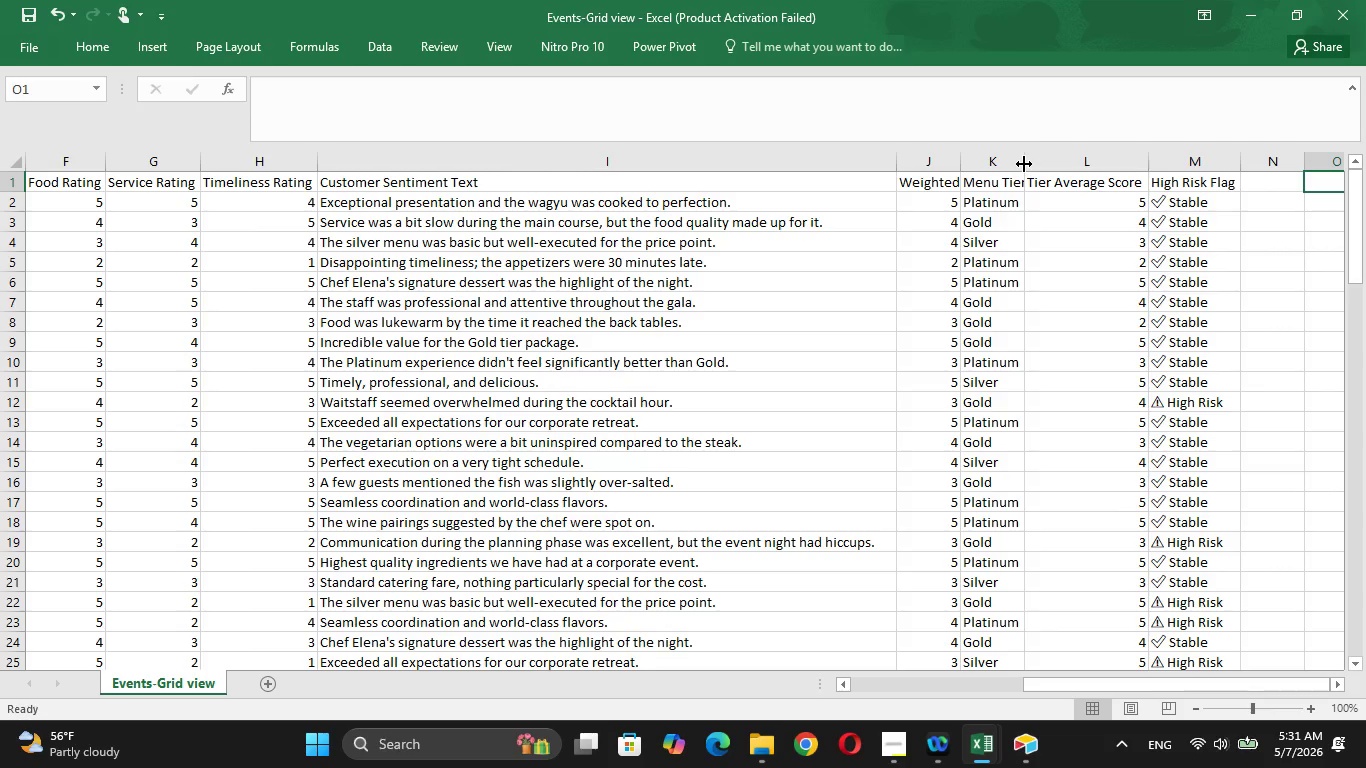 
double_click([1024, 164])
 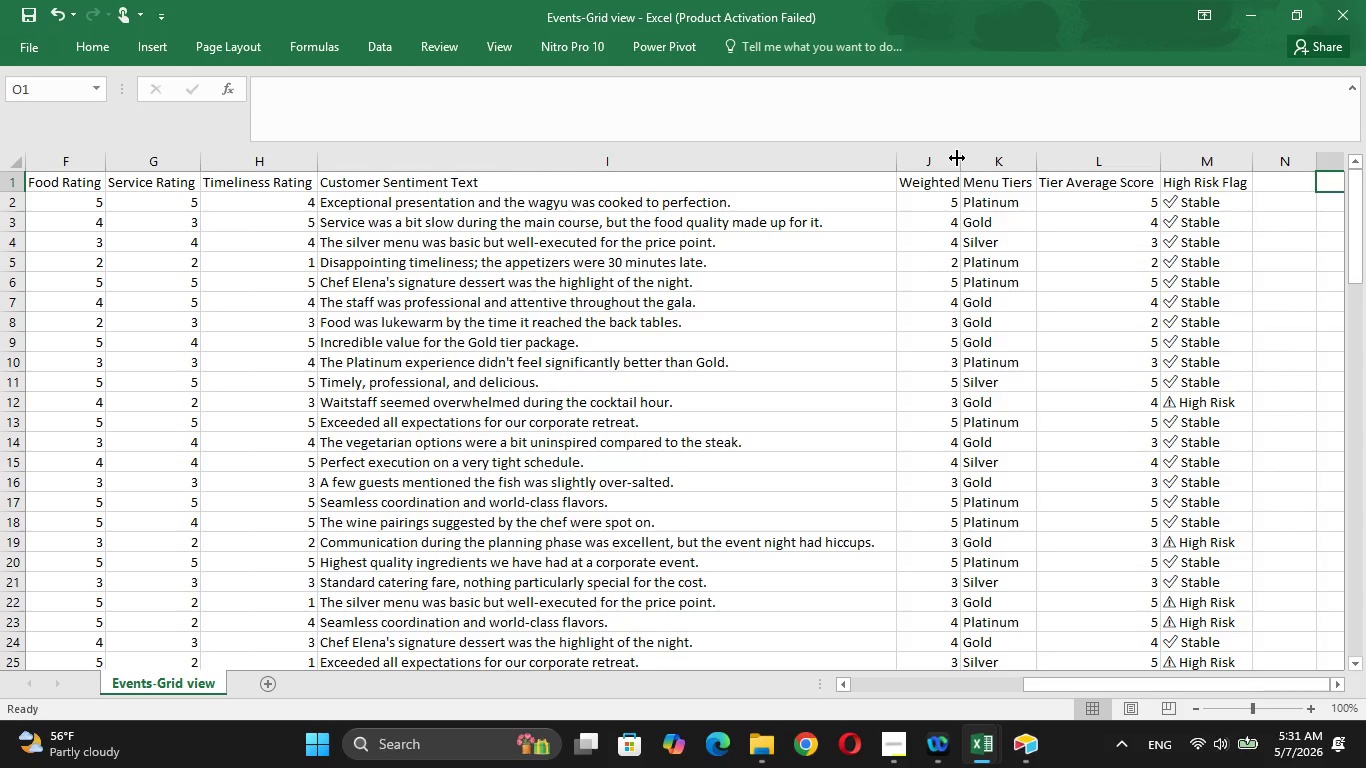 
double_click([957, 158])
 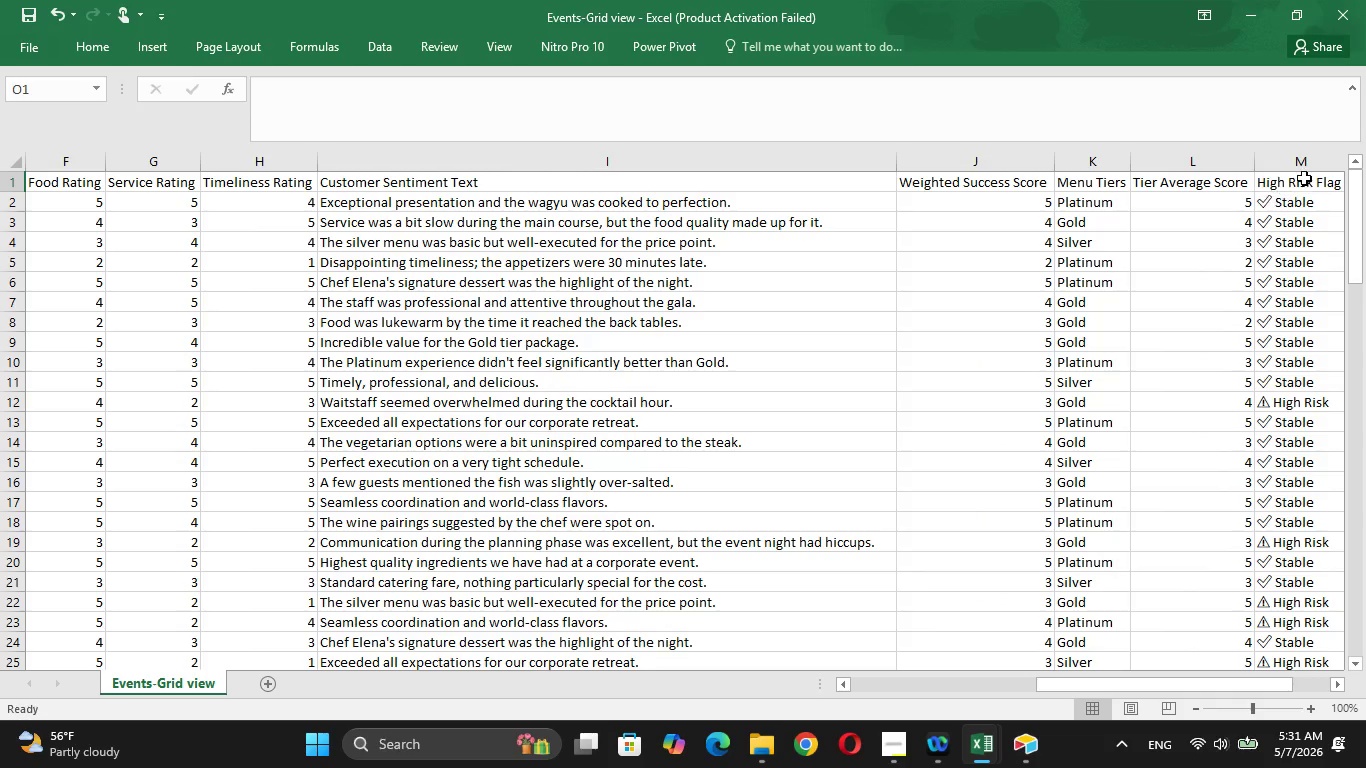 
left_click([1305, 178])
 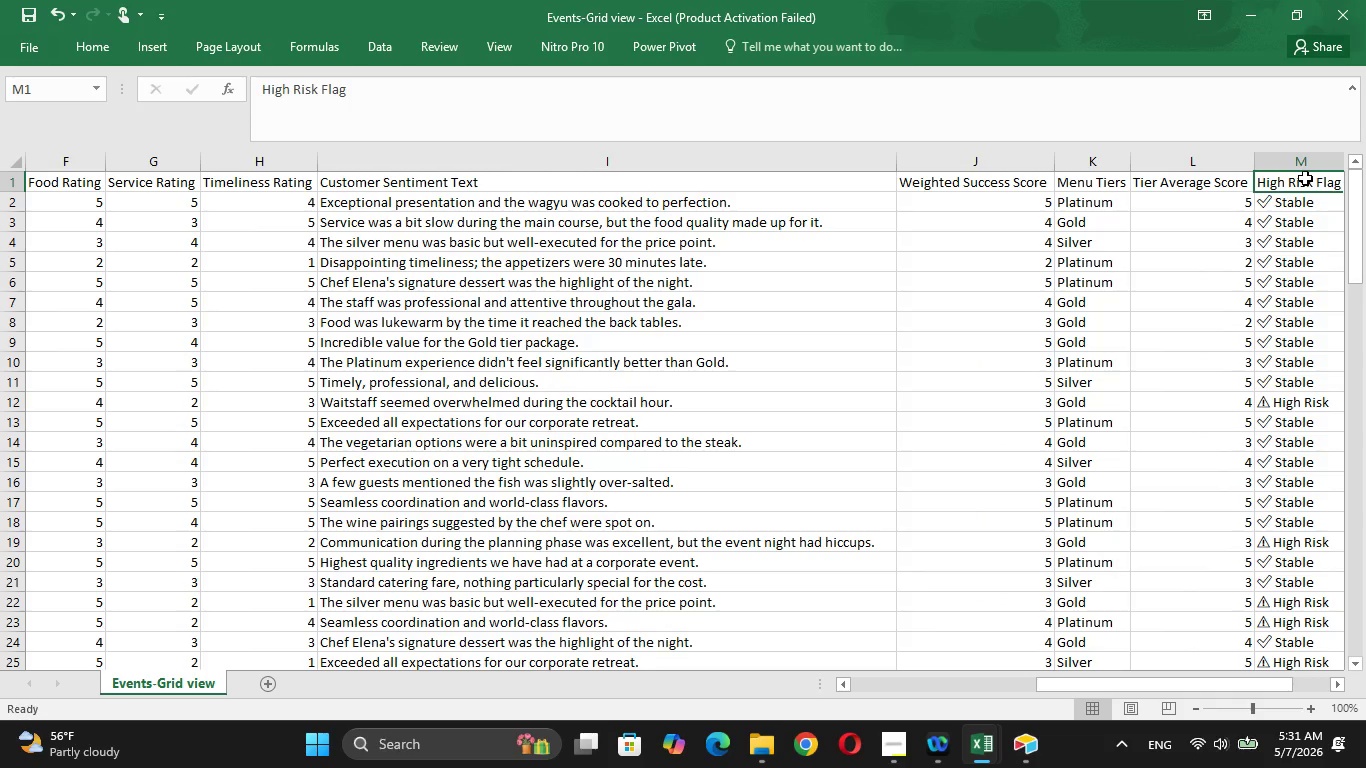 
key(Shift+ArrowLeft)
 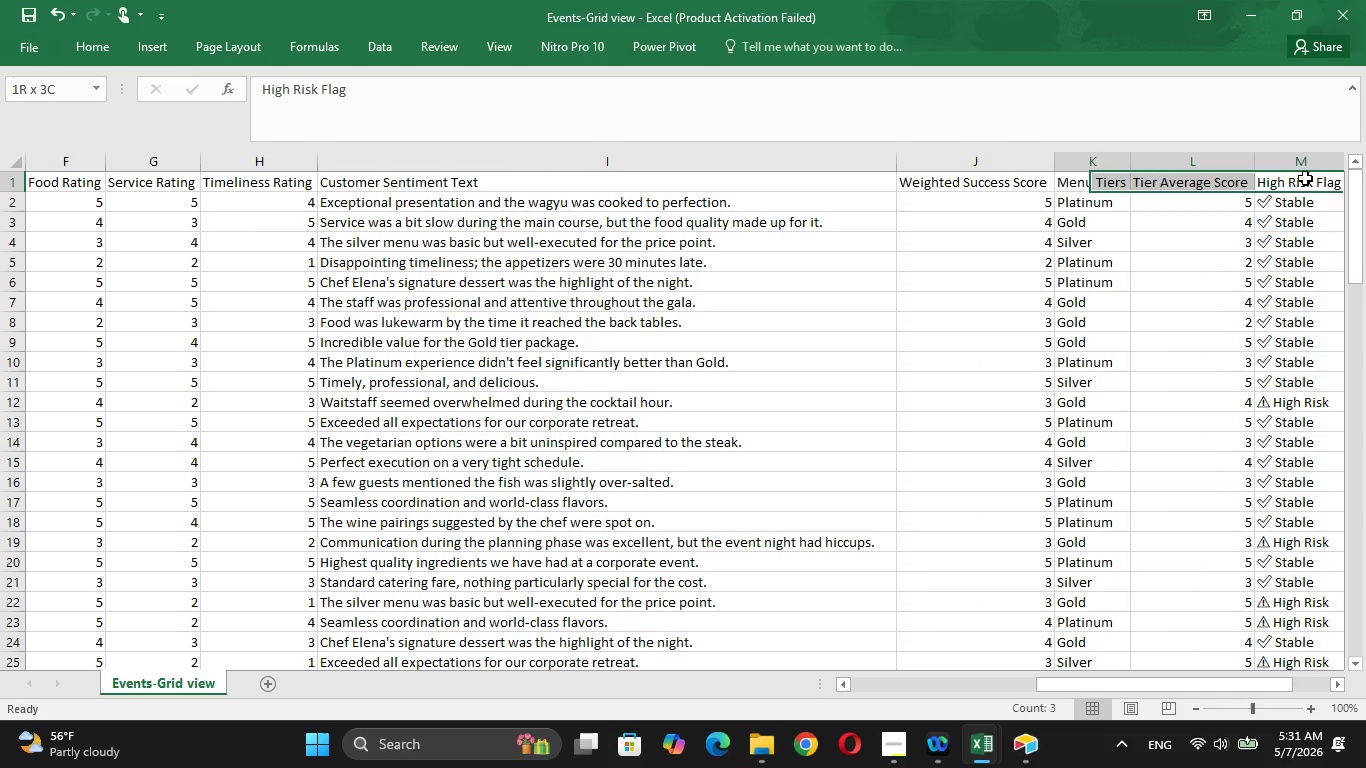 
key(Shift+ArrowLeft)
 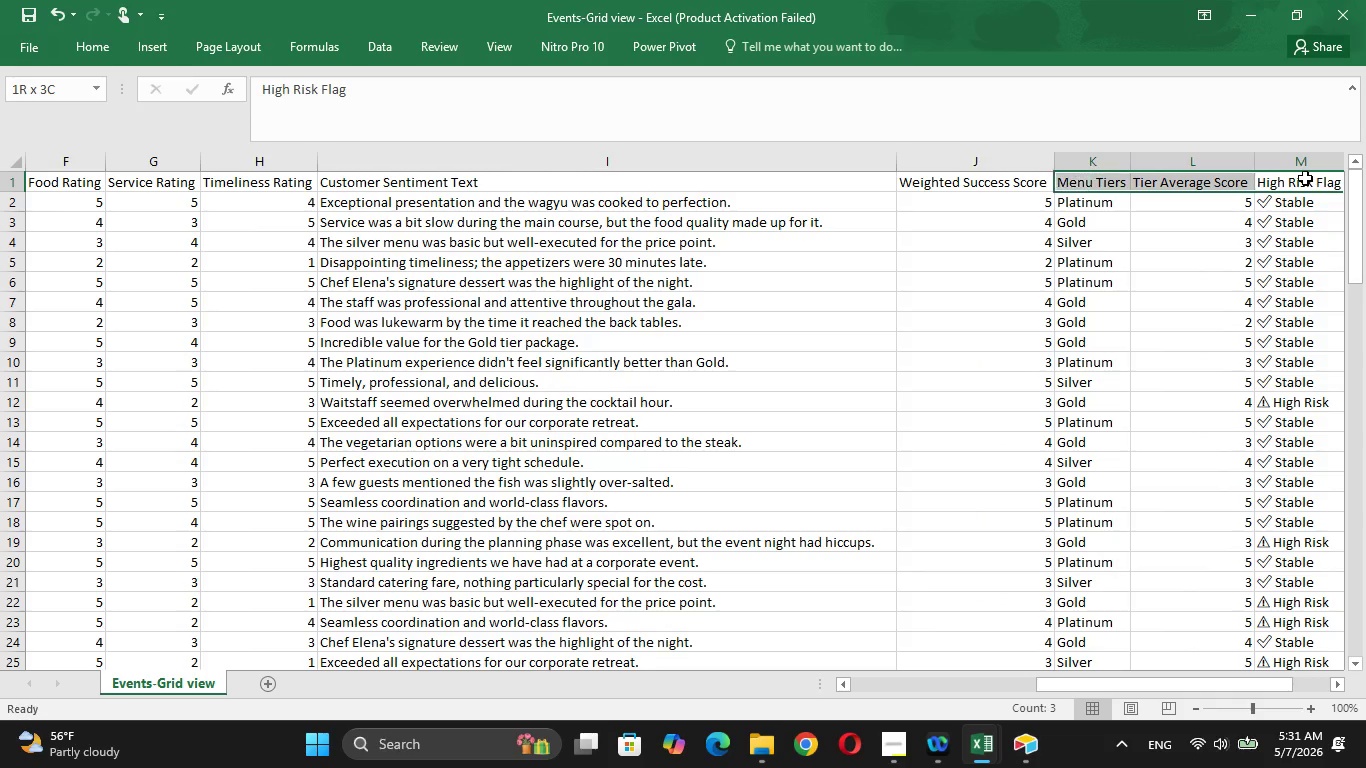 
key(Shift+ArrowLeft)
 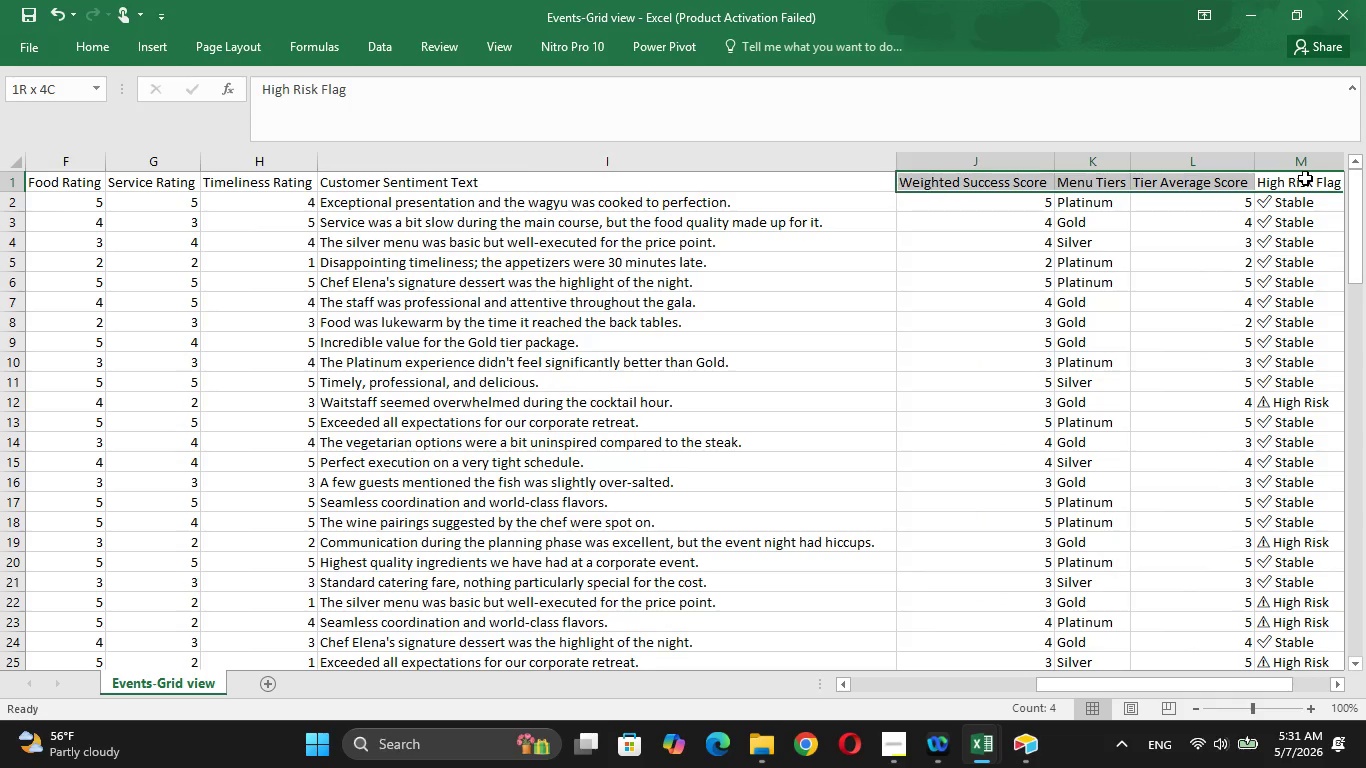 
key(Shift+ArrowLeft)
 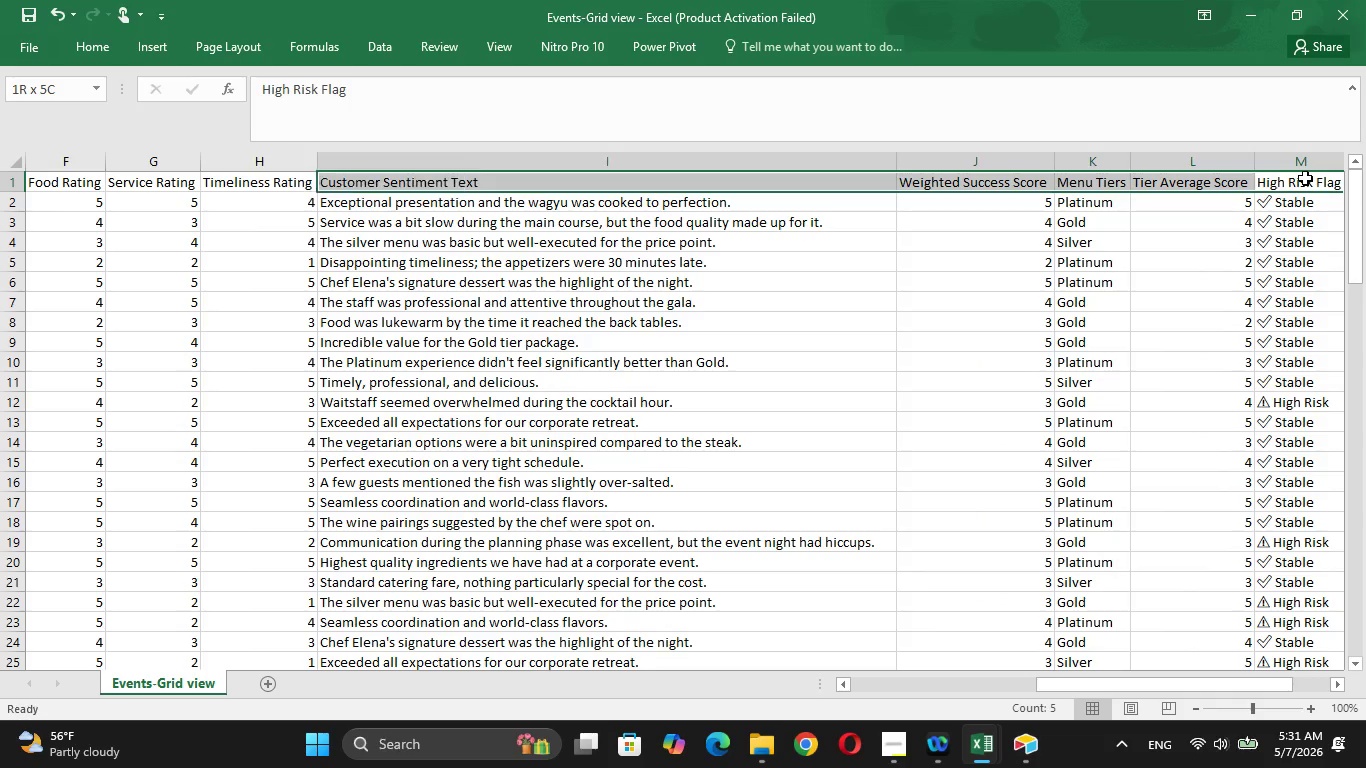 
hold_key(key=ArrowLeft, duration=1.23)
 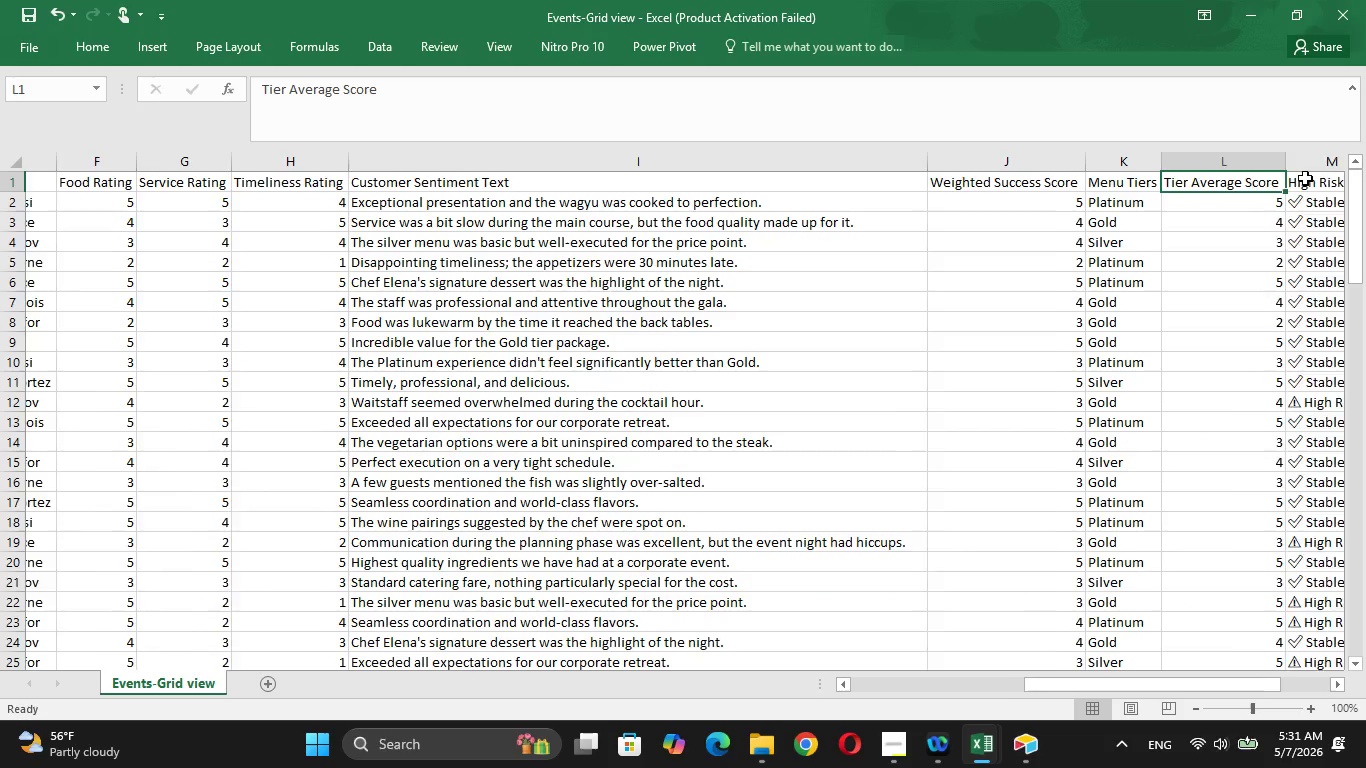 
key(Control+B)
 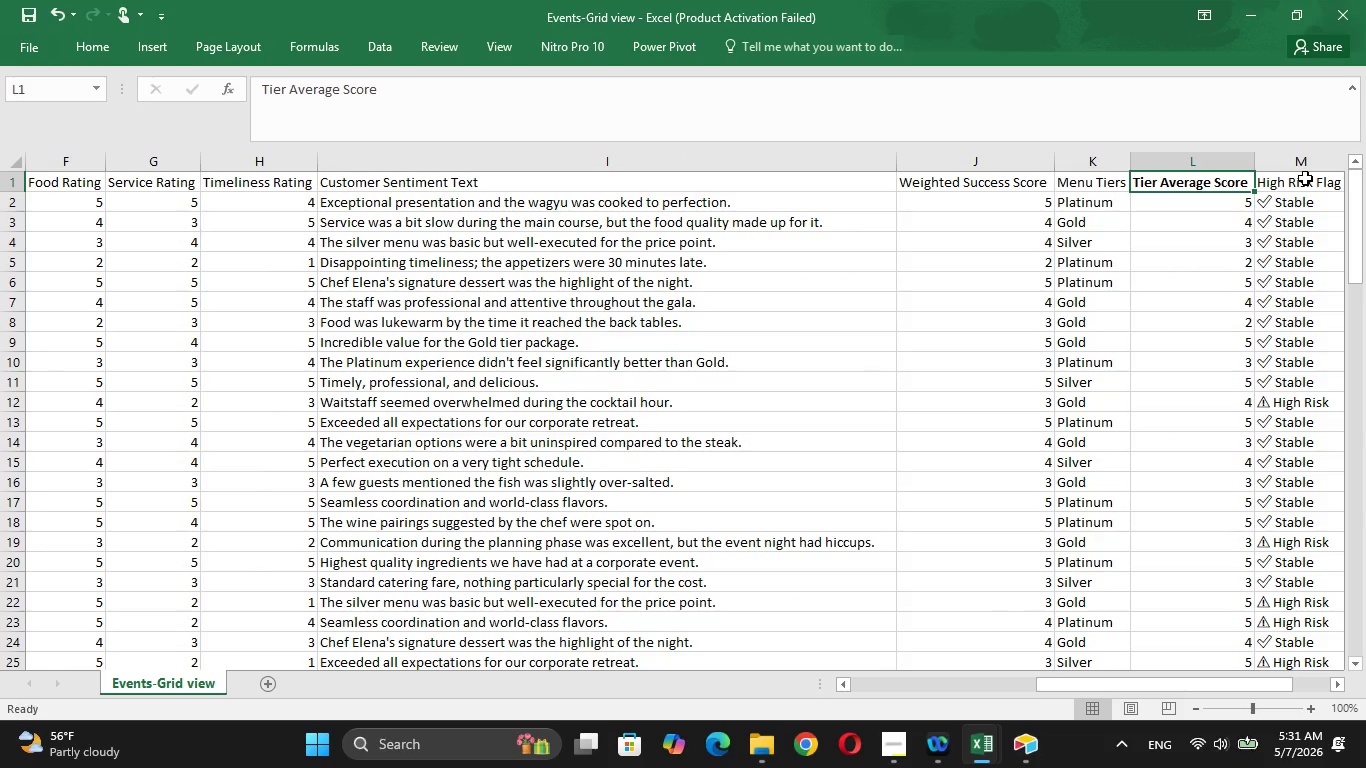 
key(ArrowRight)
 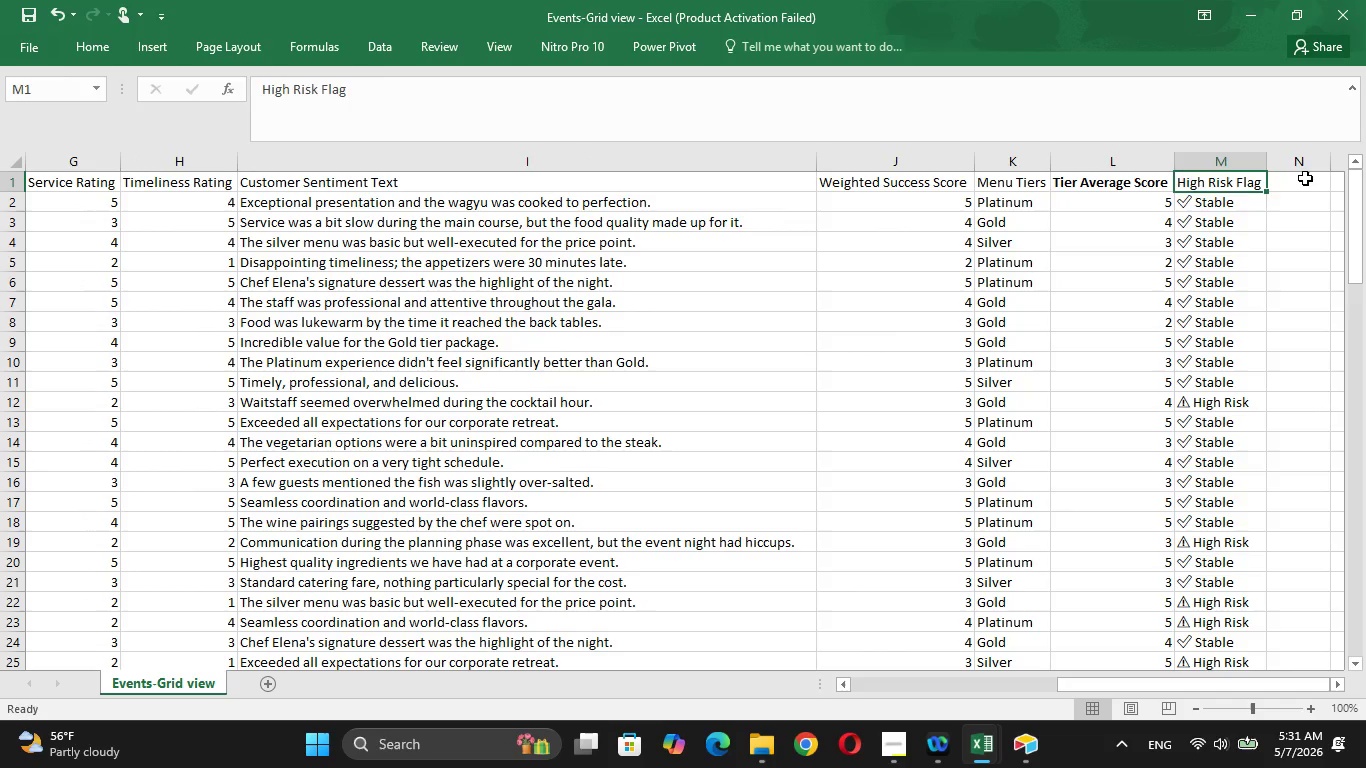 
key(ArrowRight)
 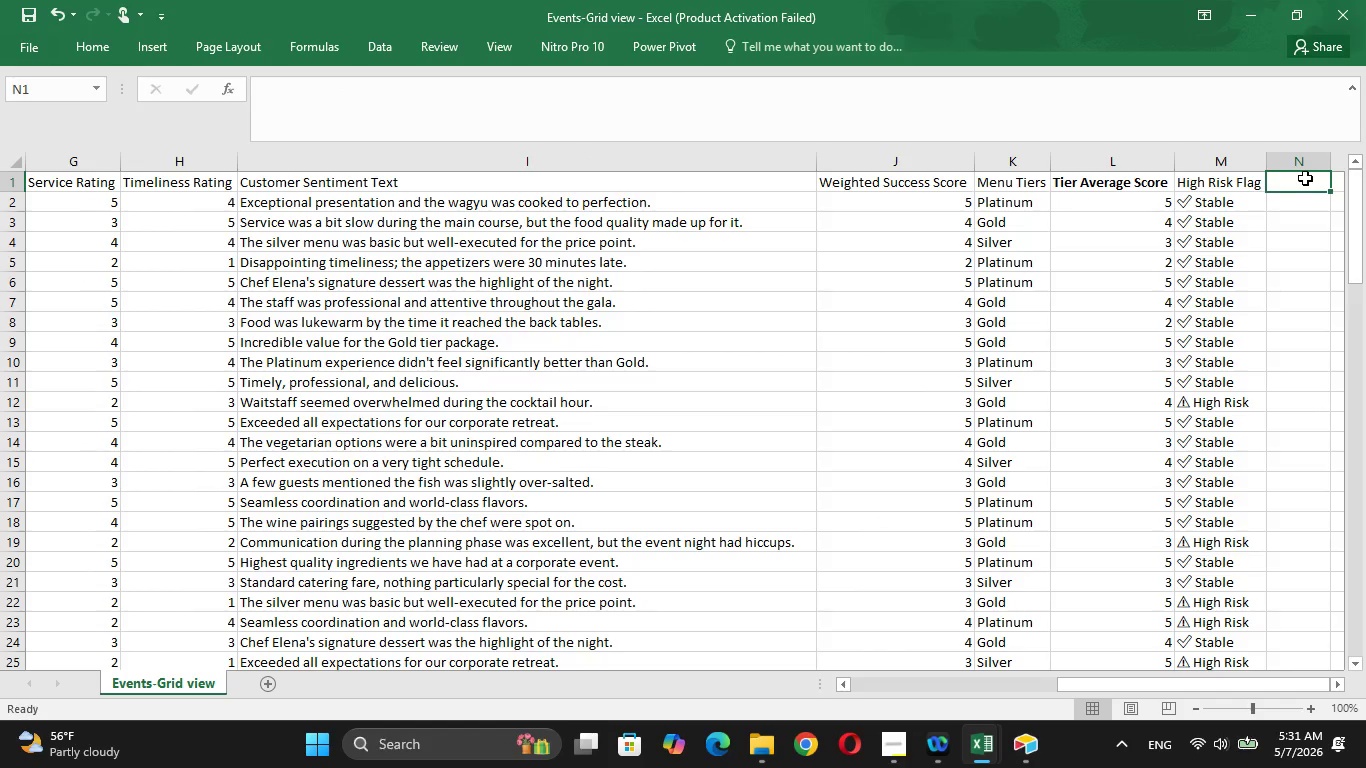 
key(ArrowLeft)
 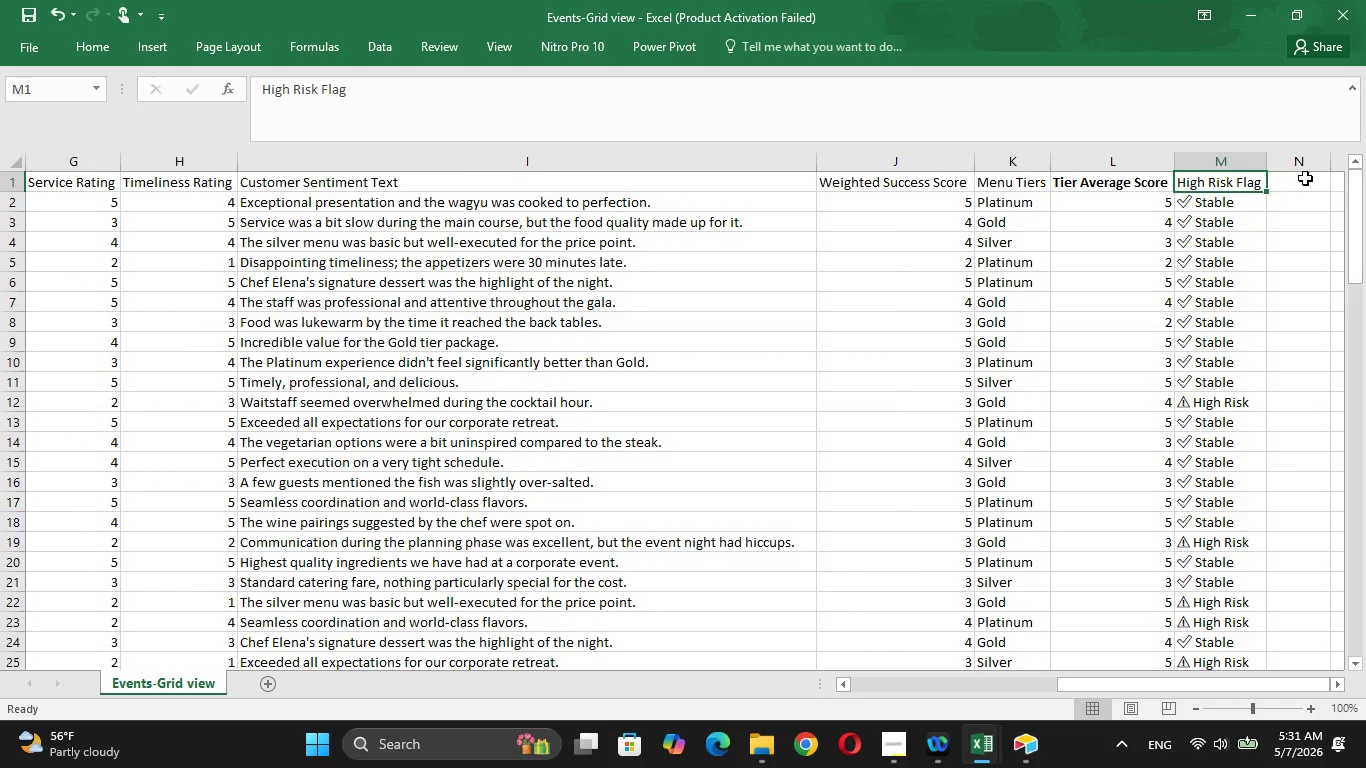 
key(ArrowRight)
 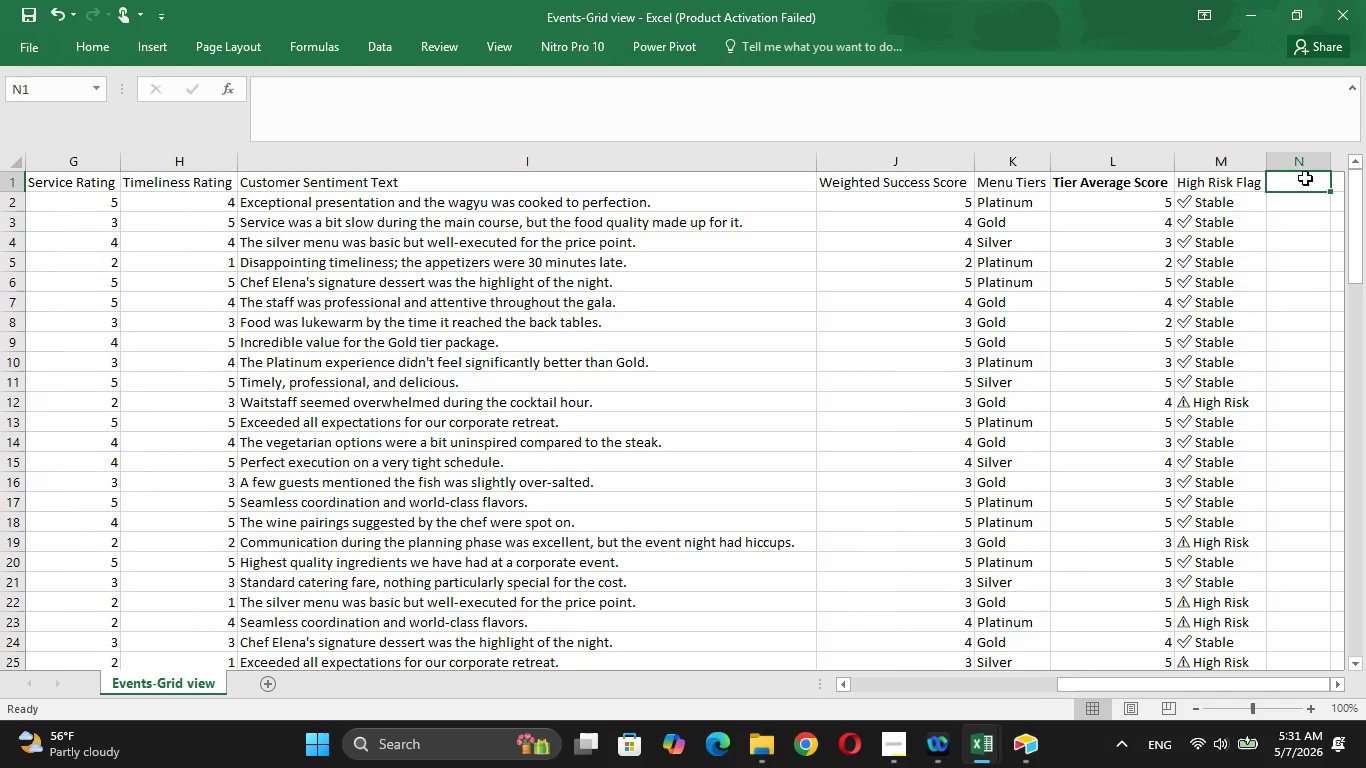 
key(ArrowRight)
 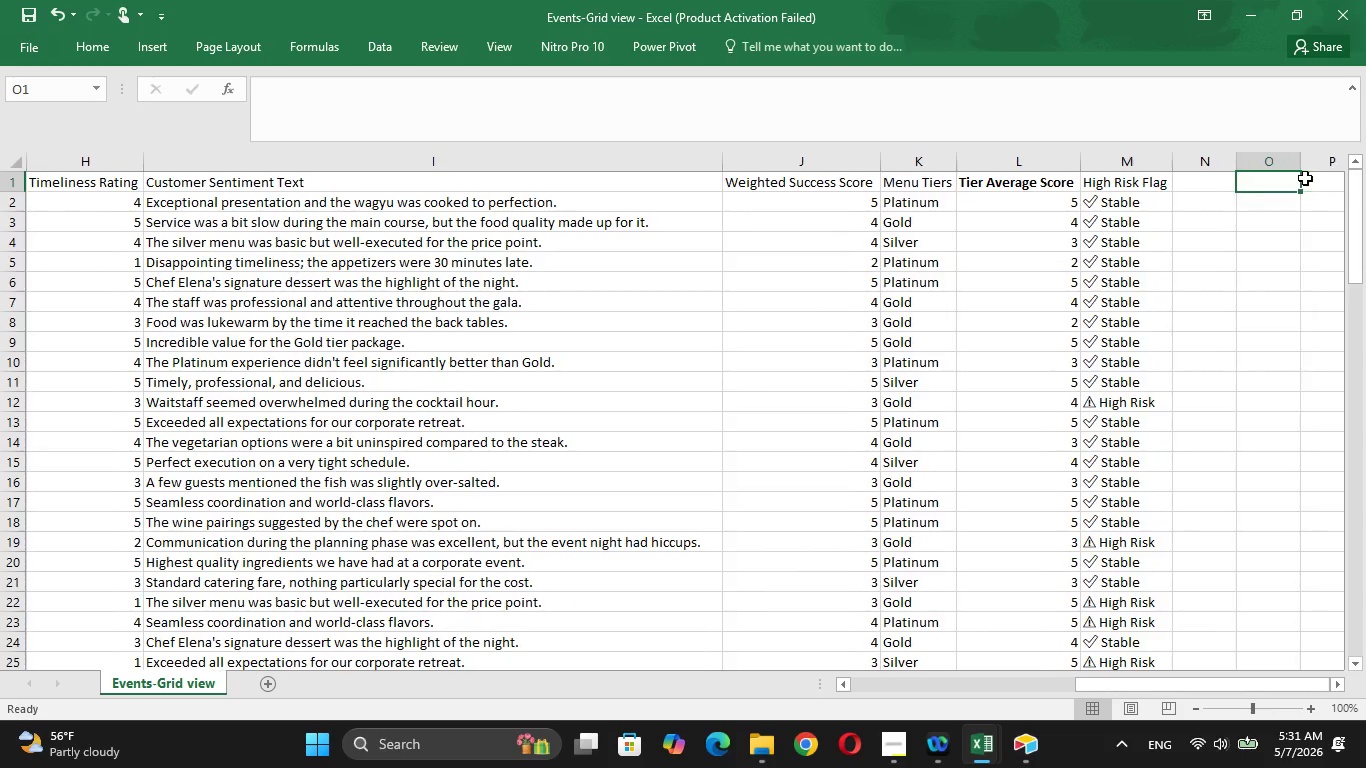 
key(ArrowLeft)
 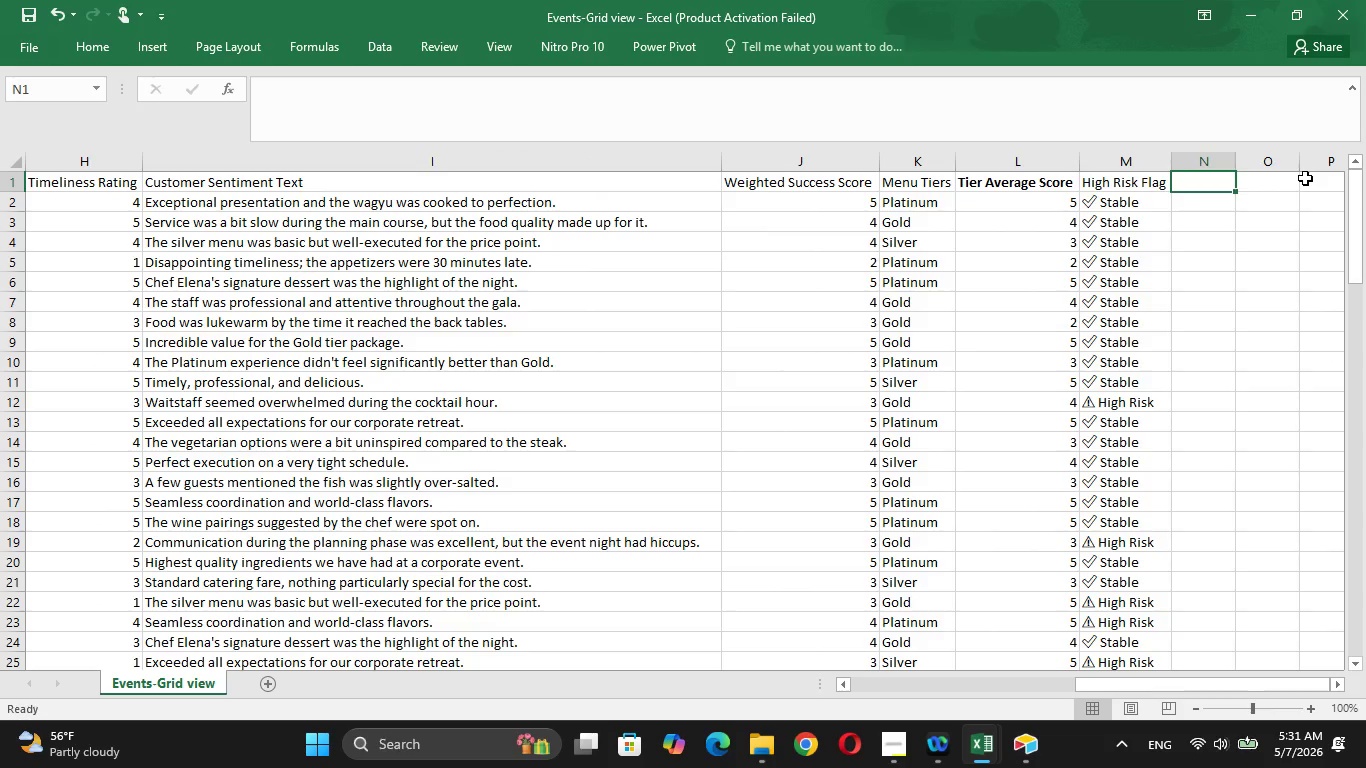 
key(ArrowLeft)
 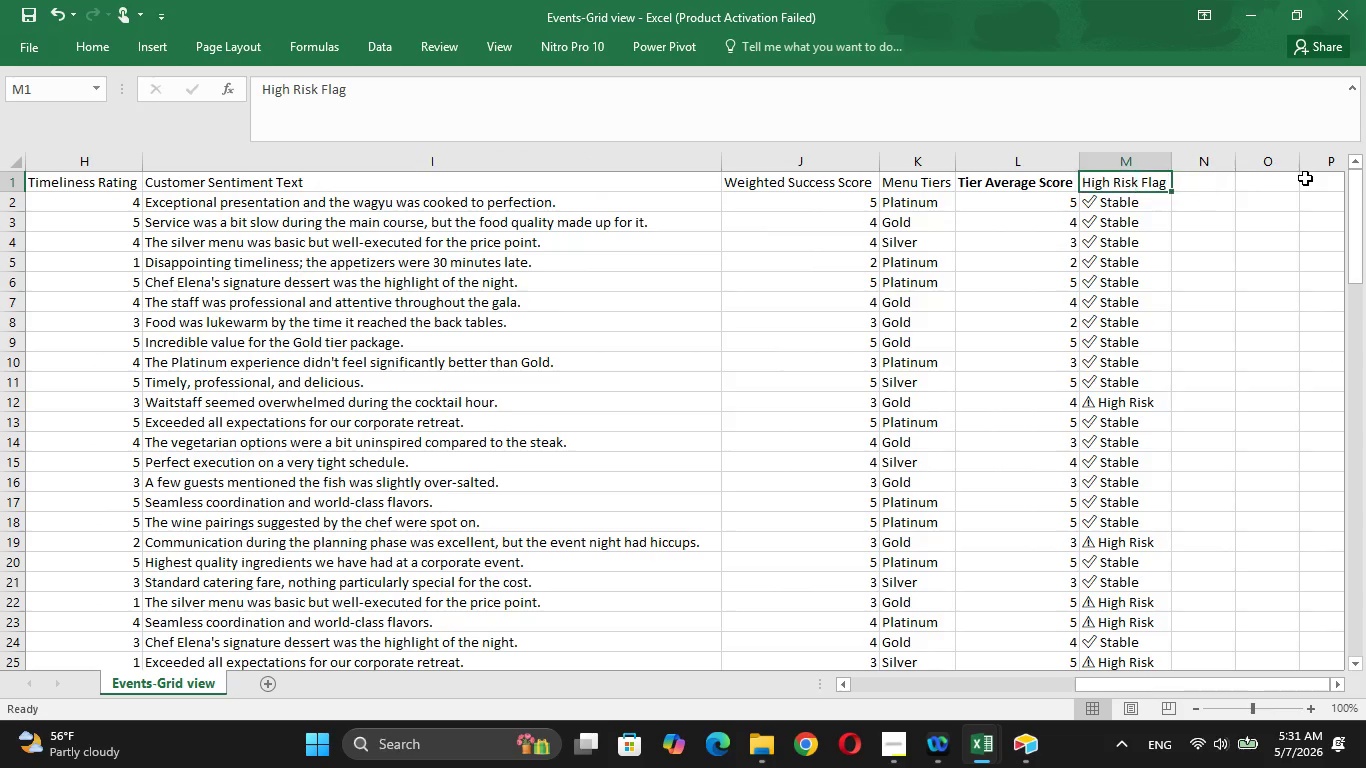 
hold_key(key=ShiftLeft, duration=1.47)
 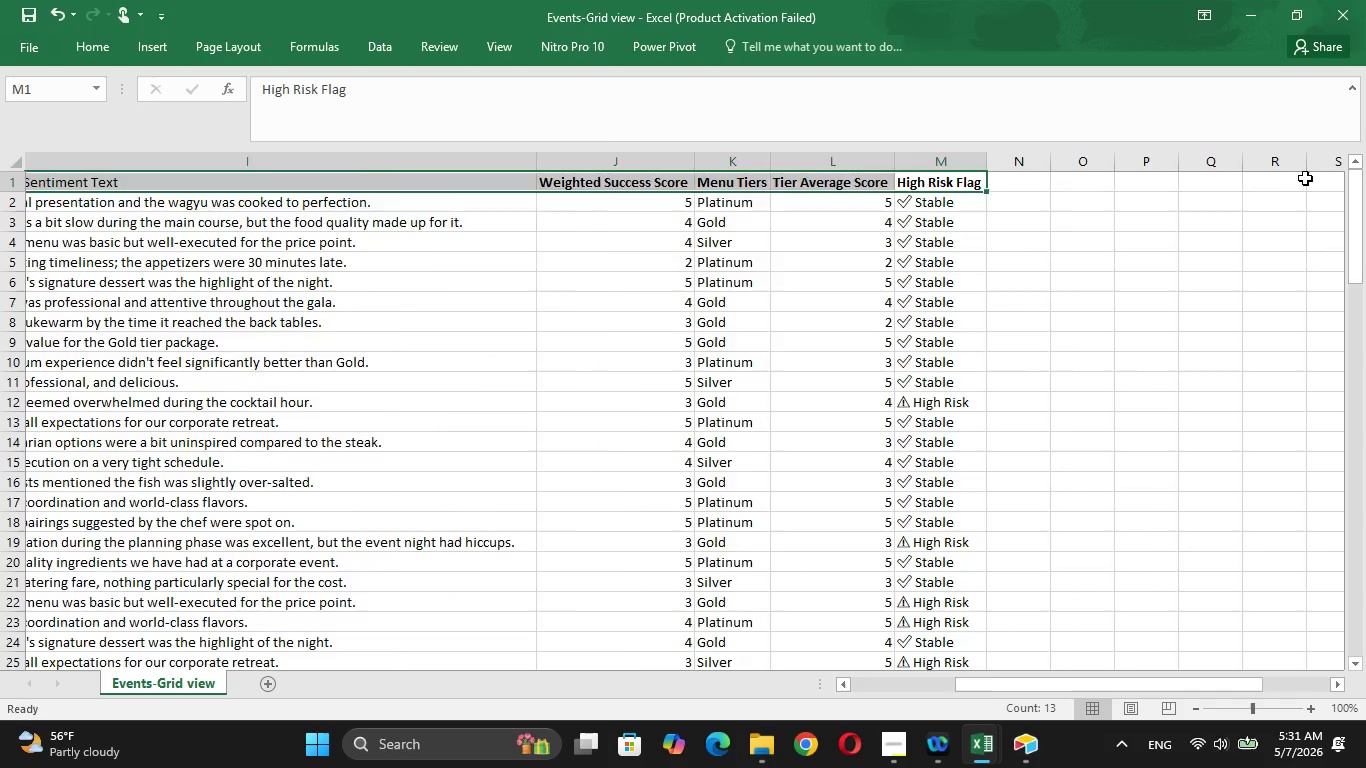 
hold_key(key=ArrowLeft, duration=1.33)
 